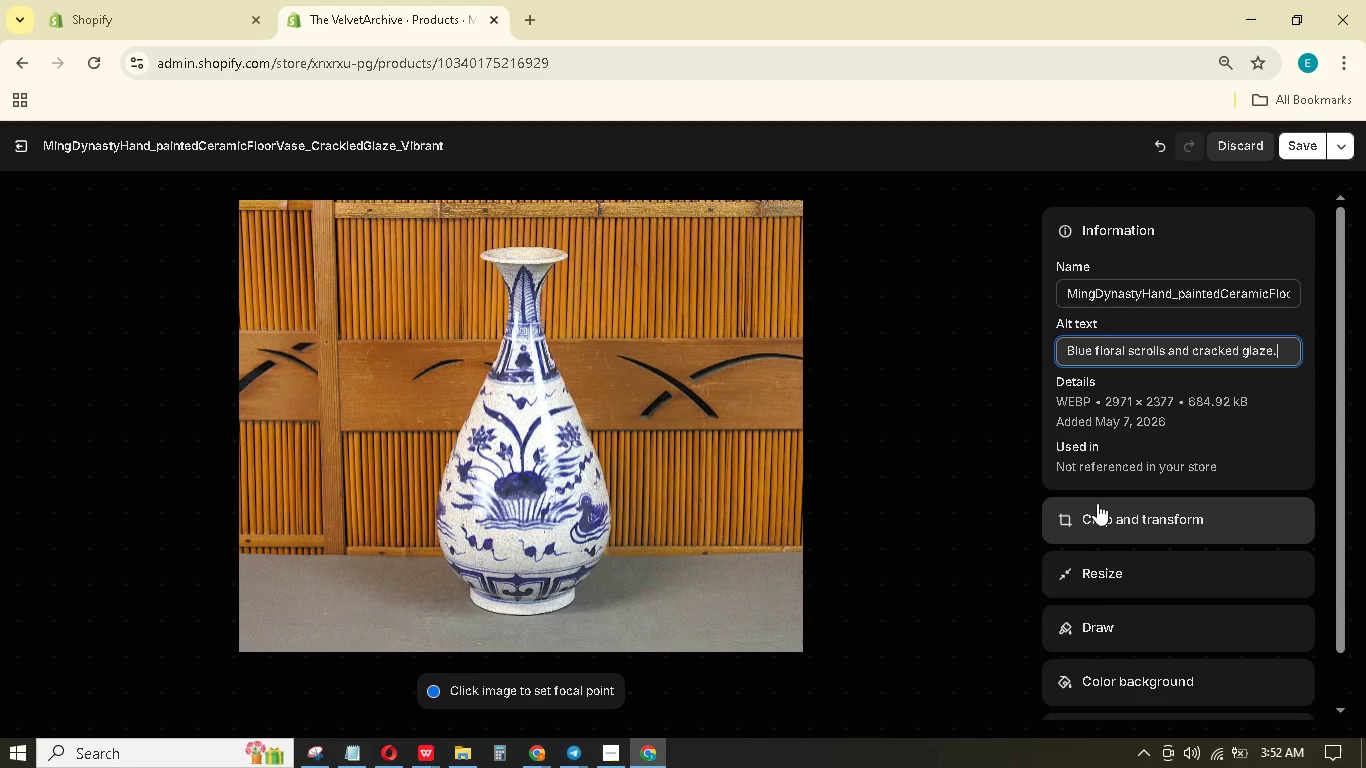 
wait(5.77)
 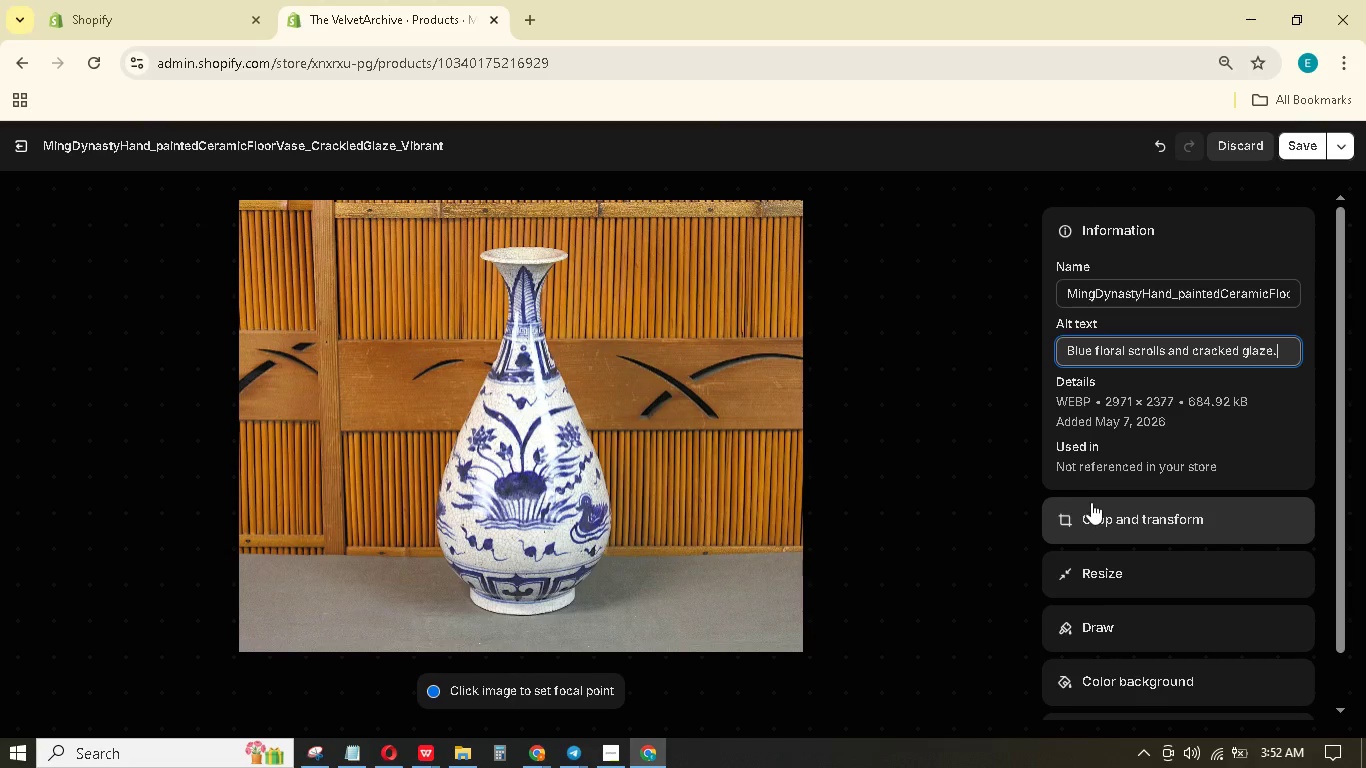 
key(Backspace)
 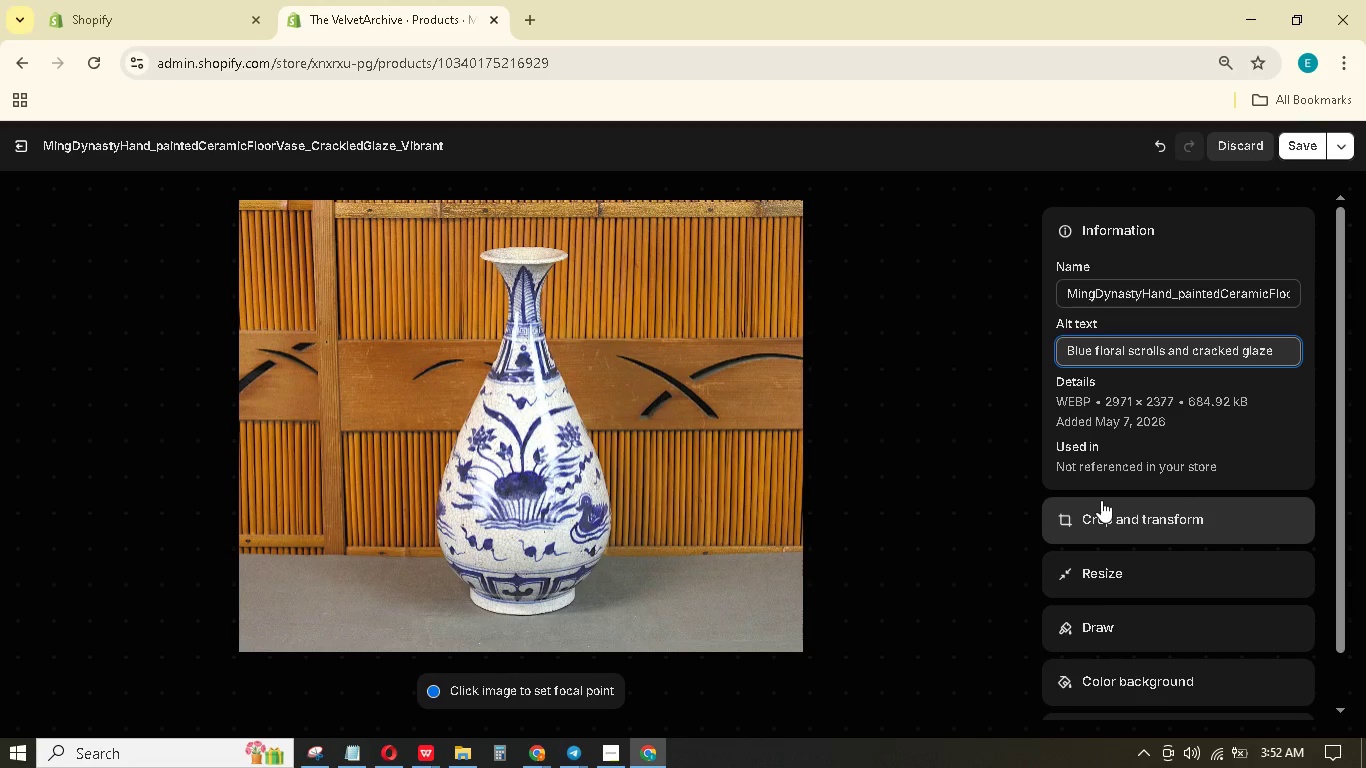 
key(Space)
 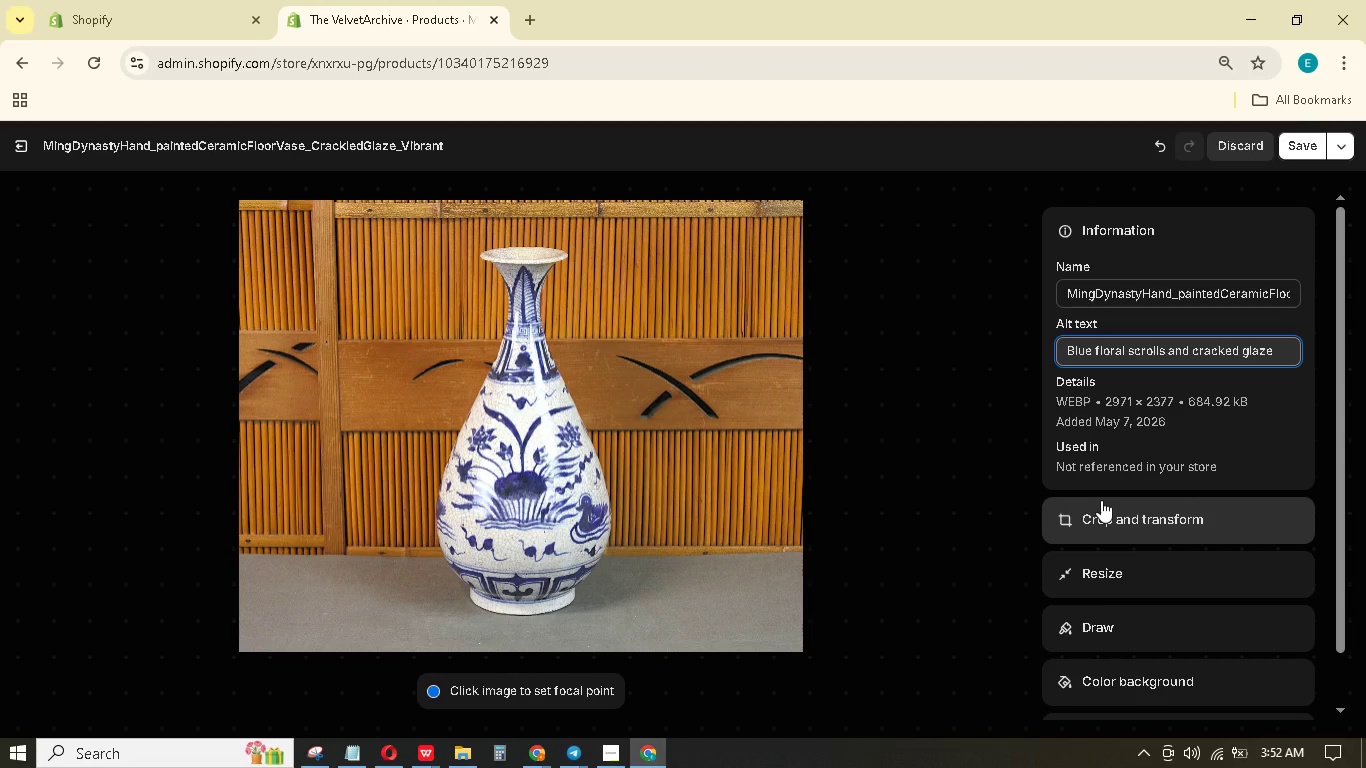 
type(si)
key(Backspace)
key(Backspace)
type(vase sitting on the ground.)
 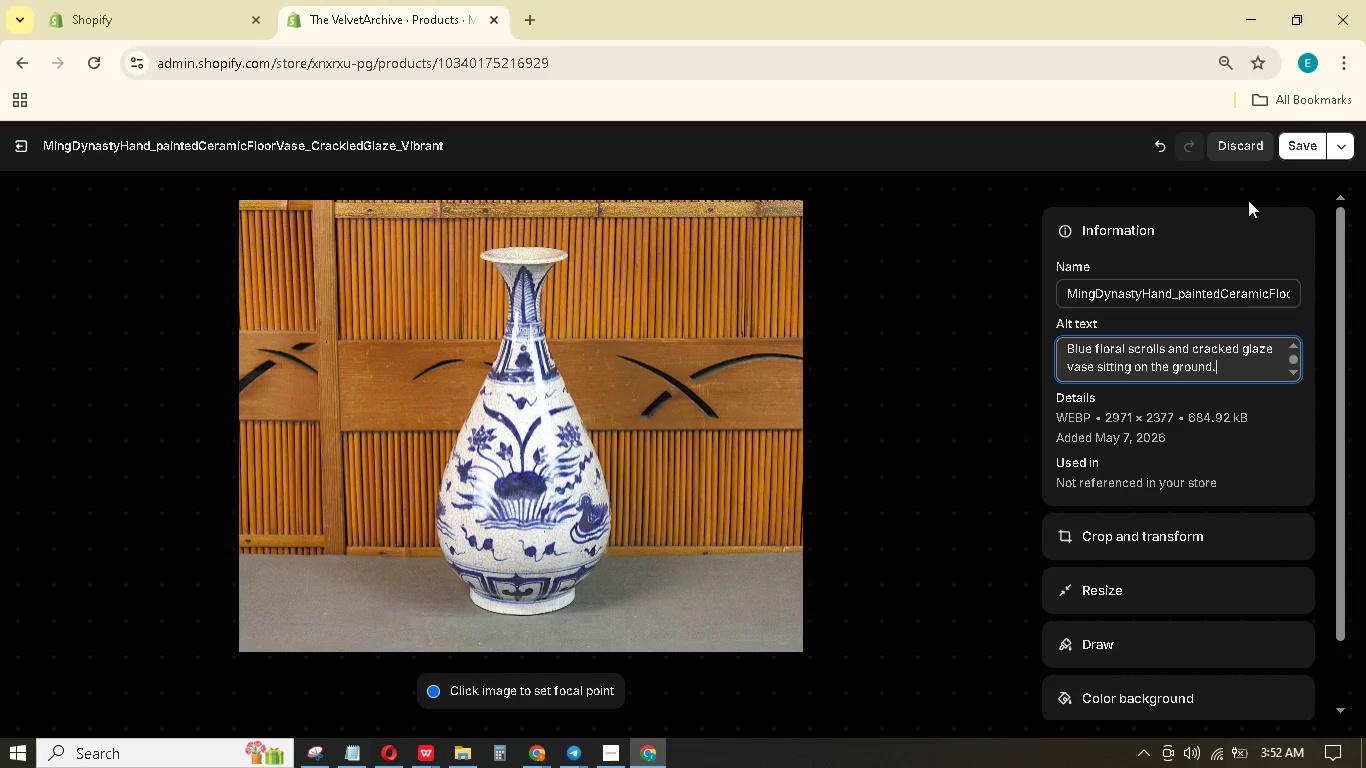 
left_click([1289, 150])
 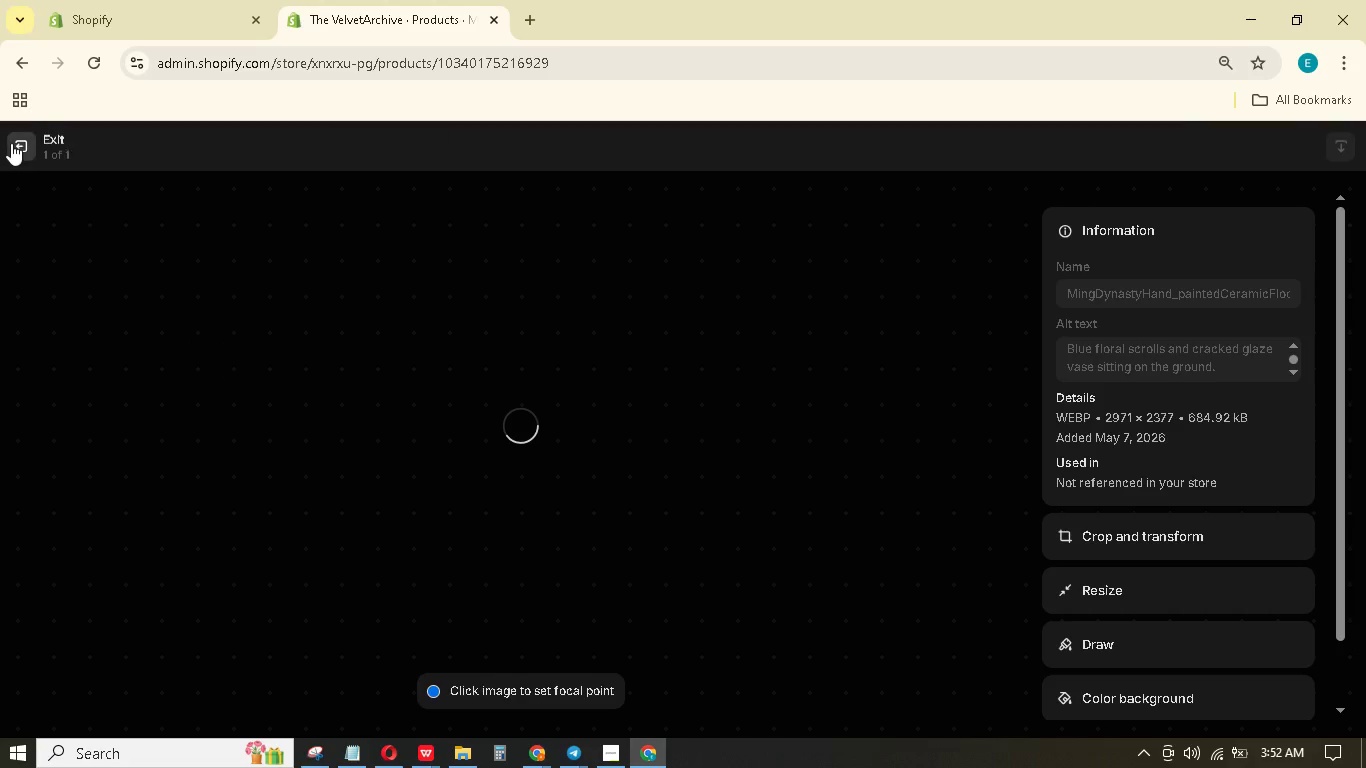 
left_click([13, 144])
 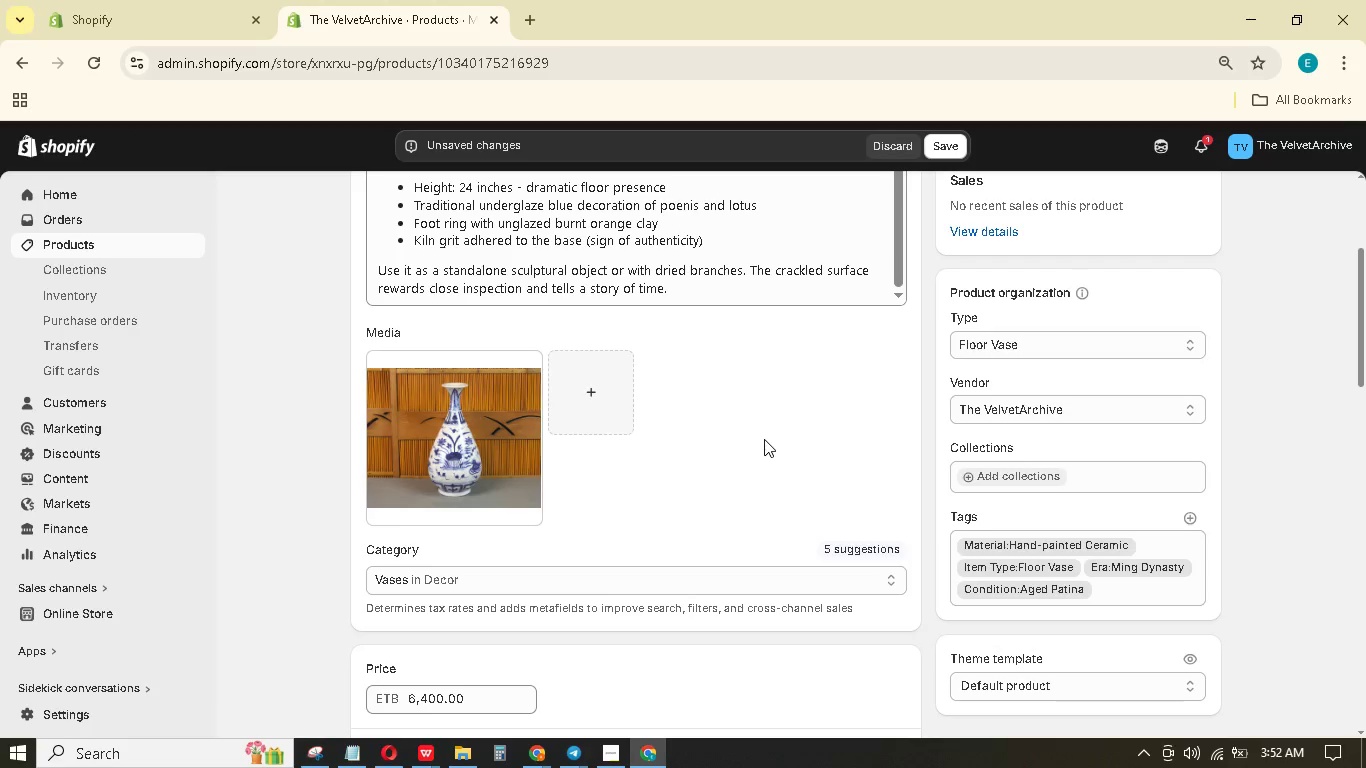 
scroll: coordinate [764, 439], scroll_direction: down, amount: 6.0
 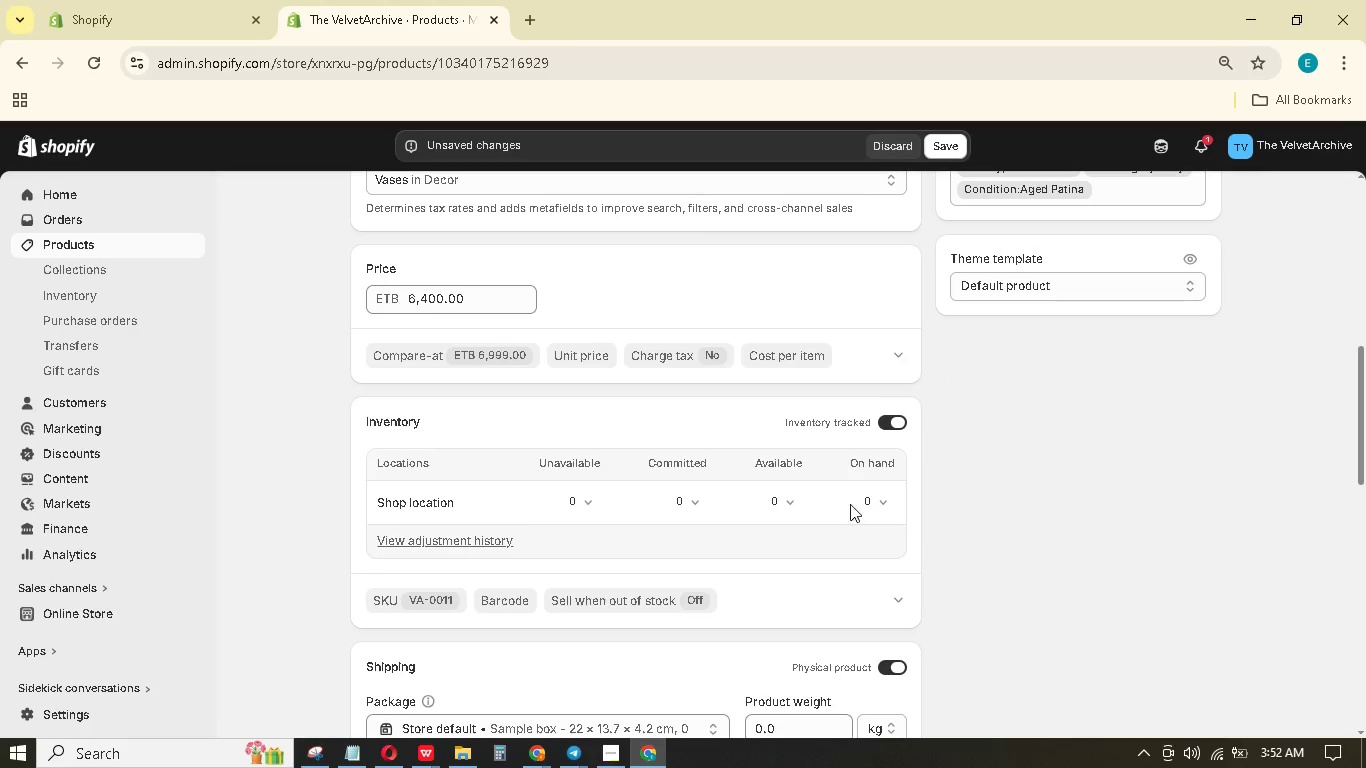 
left_click([865, 493])
 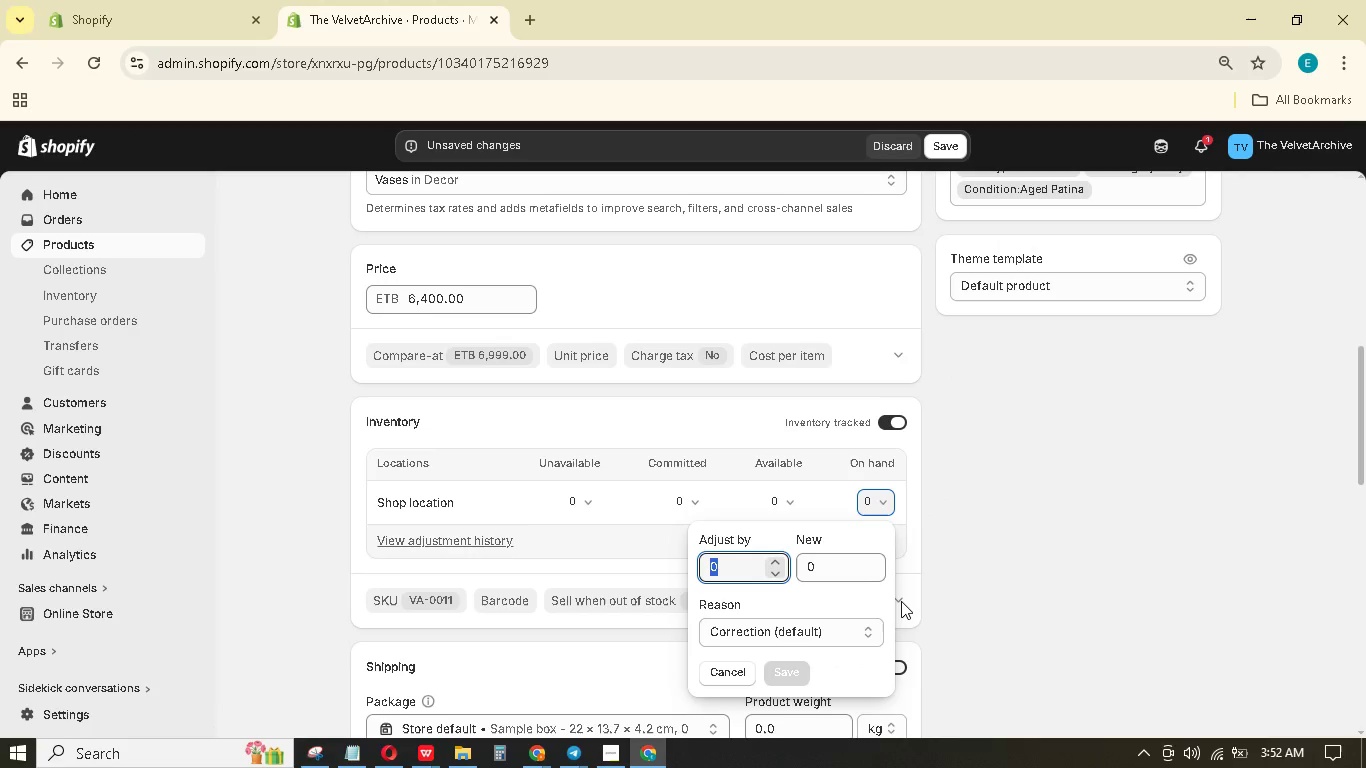 
key(Numpad1)
 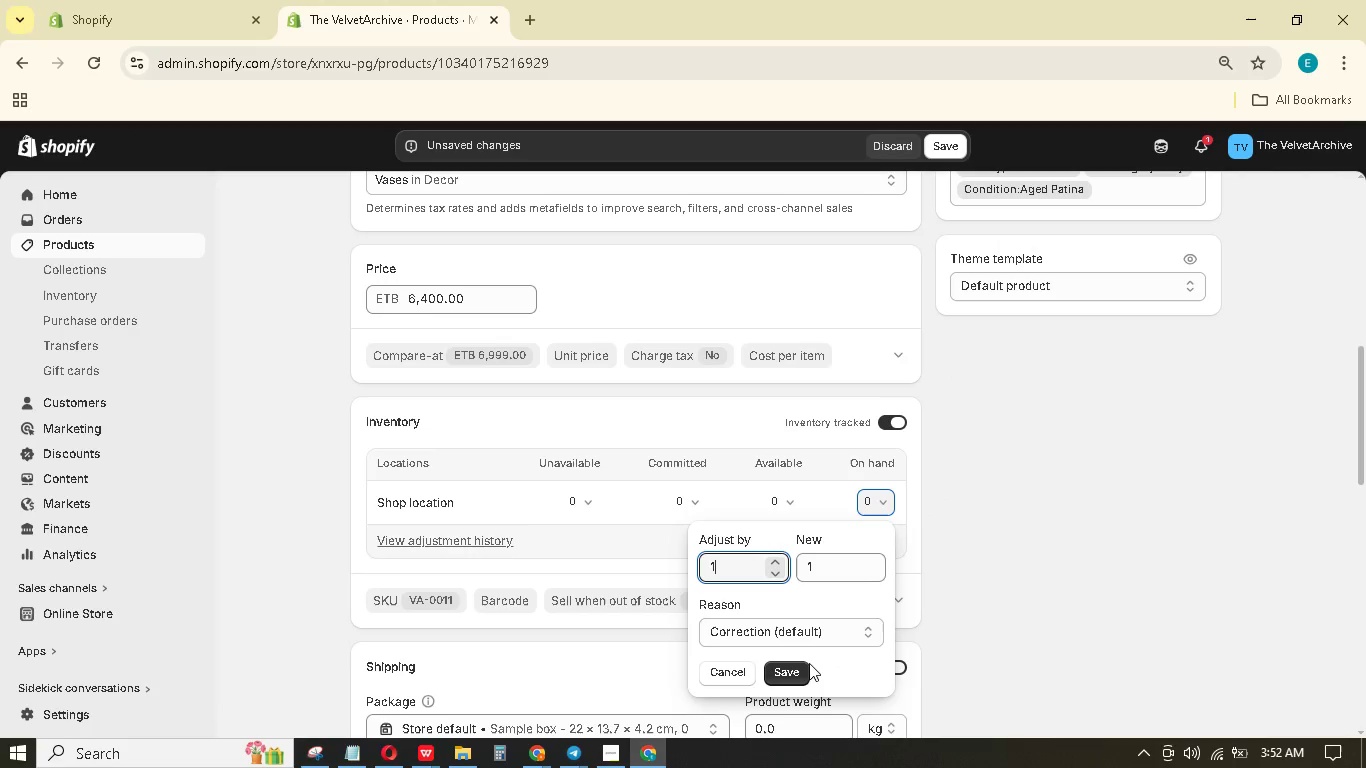 
left_click([790, 672])
 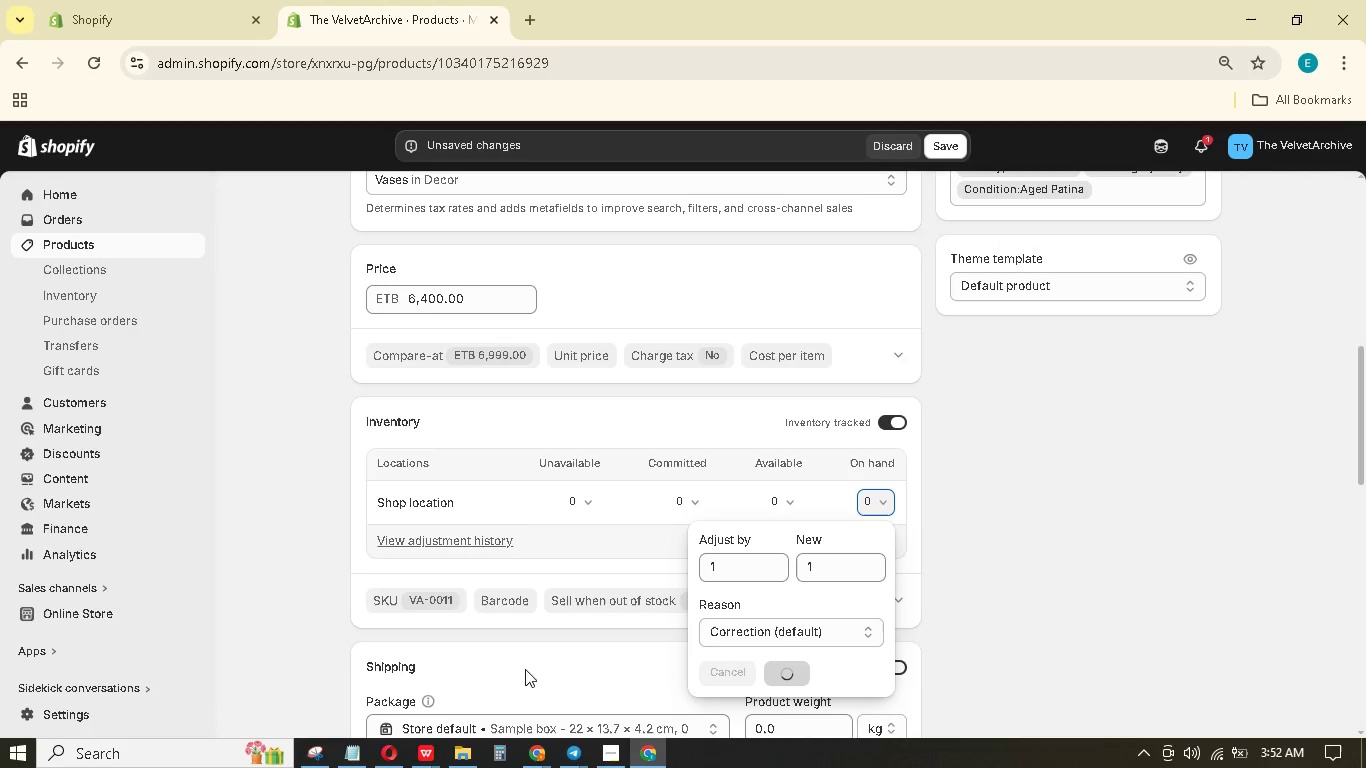 
mouse_move([492, 729])
 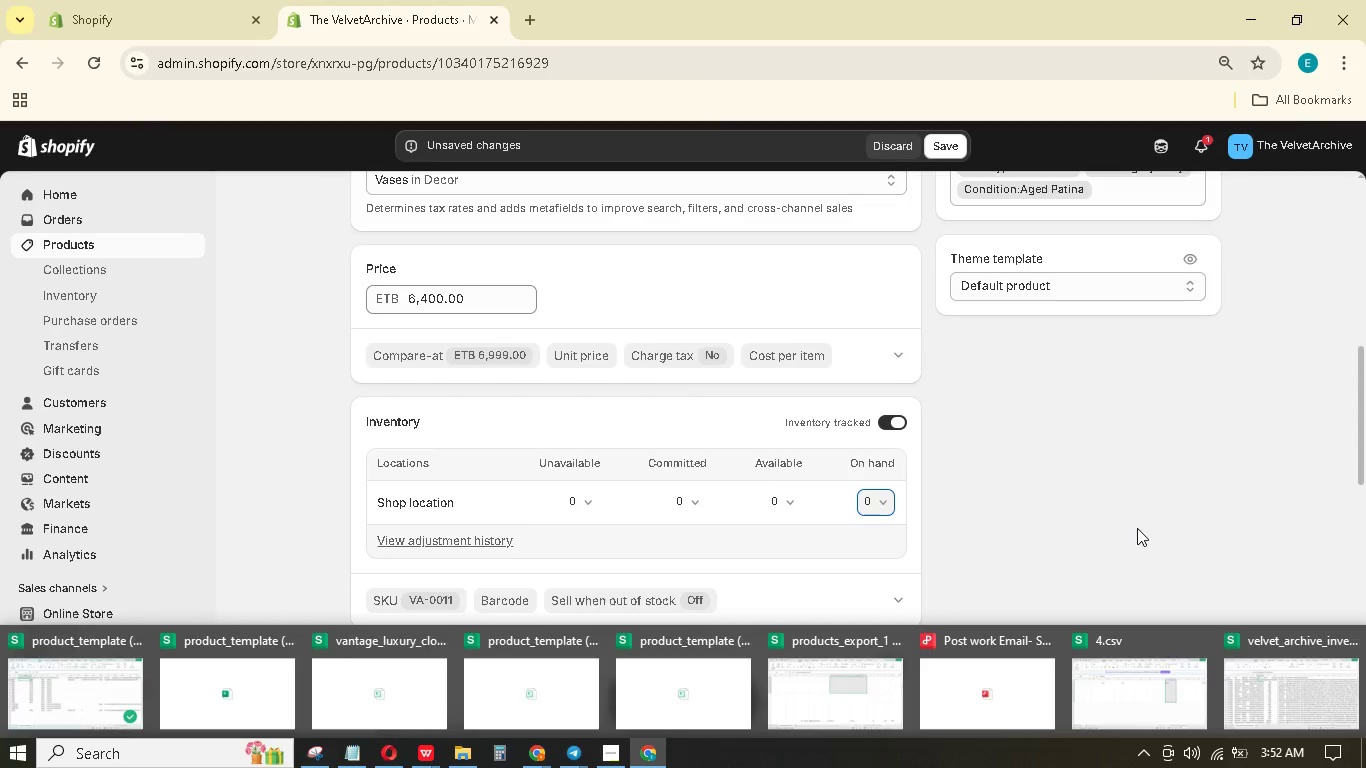 
double_click([1131, 527])
 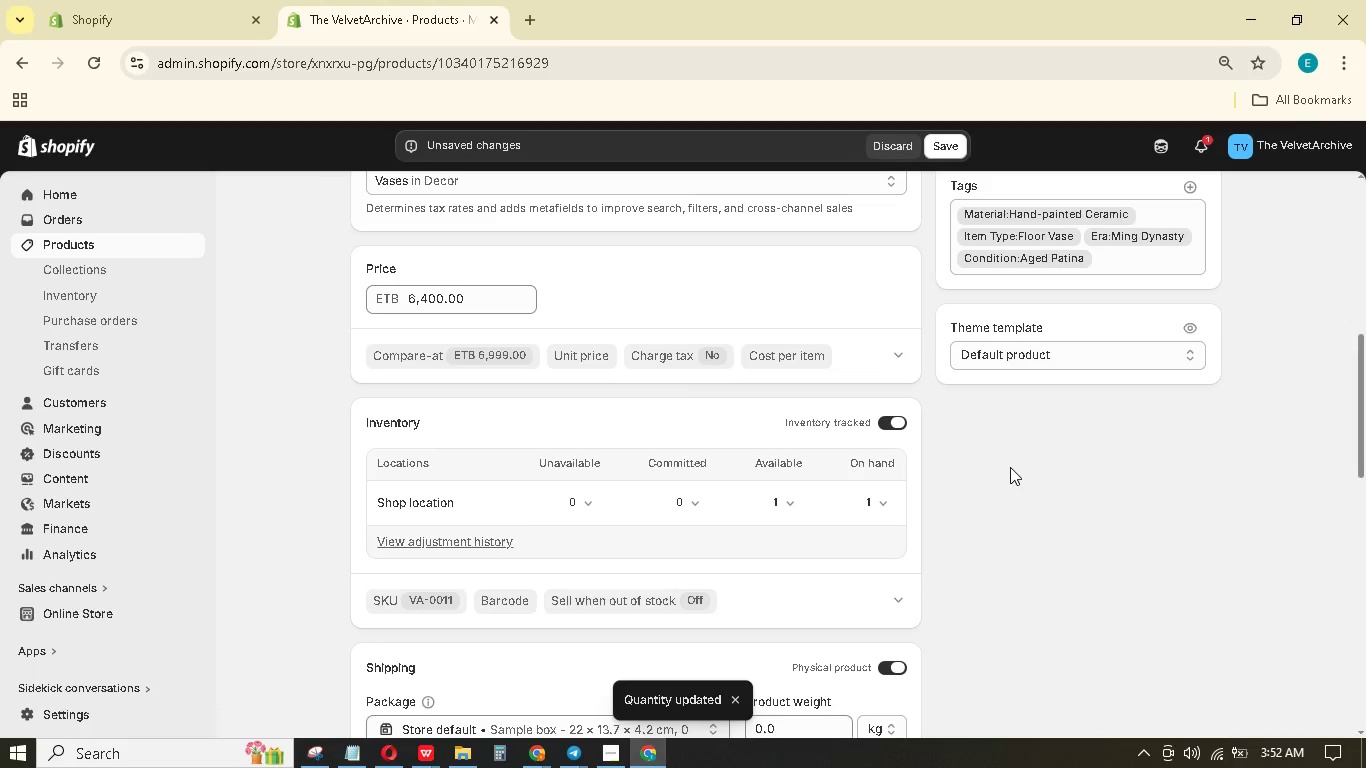 
scroll: coordinate [1010, 468], scroll_direction: down, amount: 4.0
 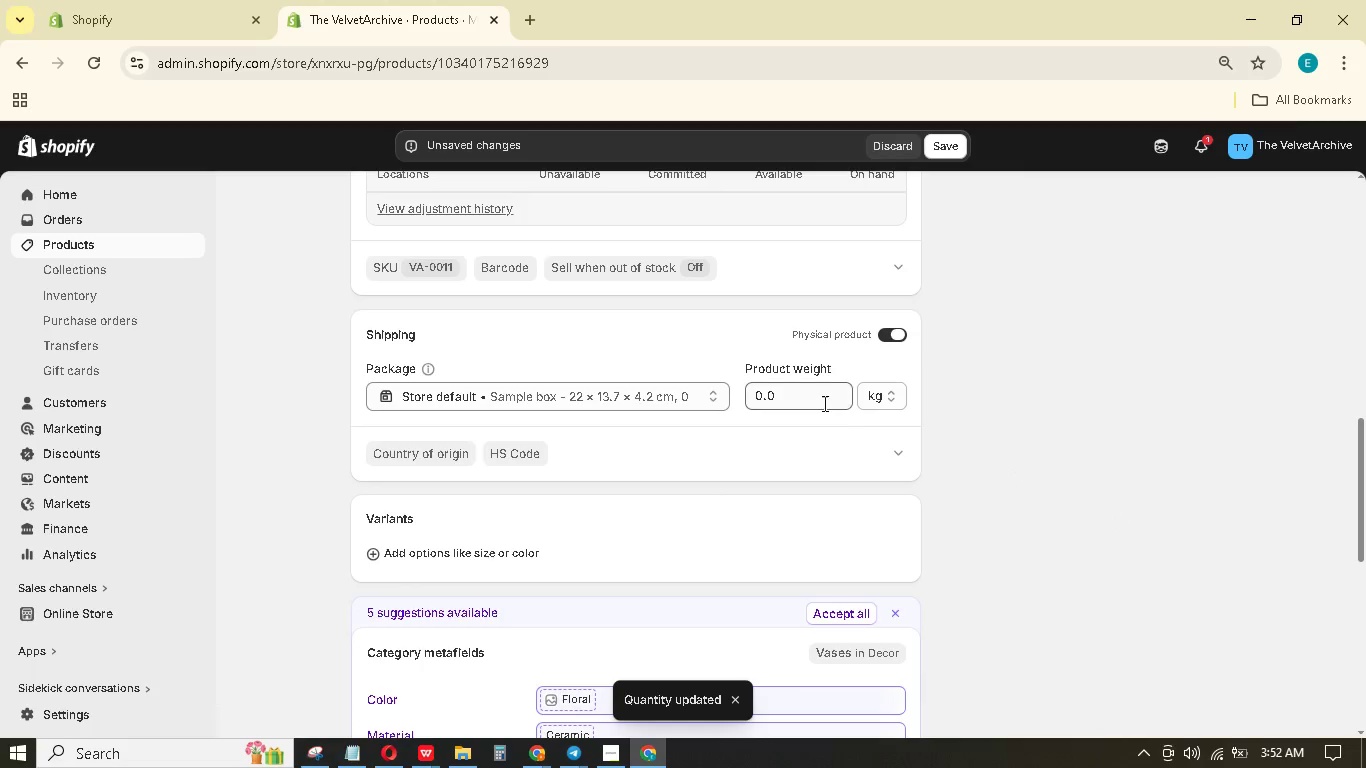 
left_click_drag(start_coordinate=[819, 400], to_coordinate=[749, 380])
 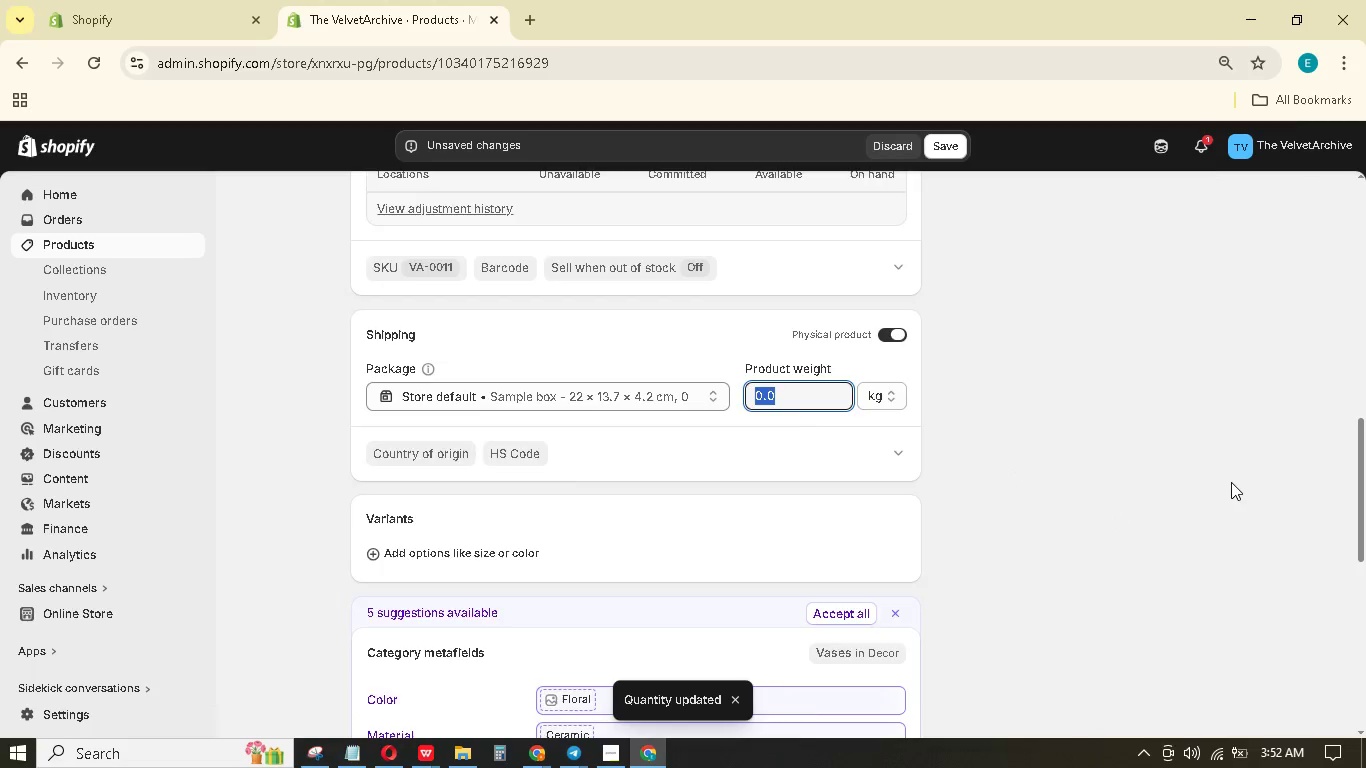 
scroll: coordinate [1229, 482], scroll_direction: up, amount: 8.0
 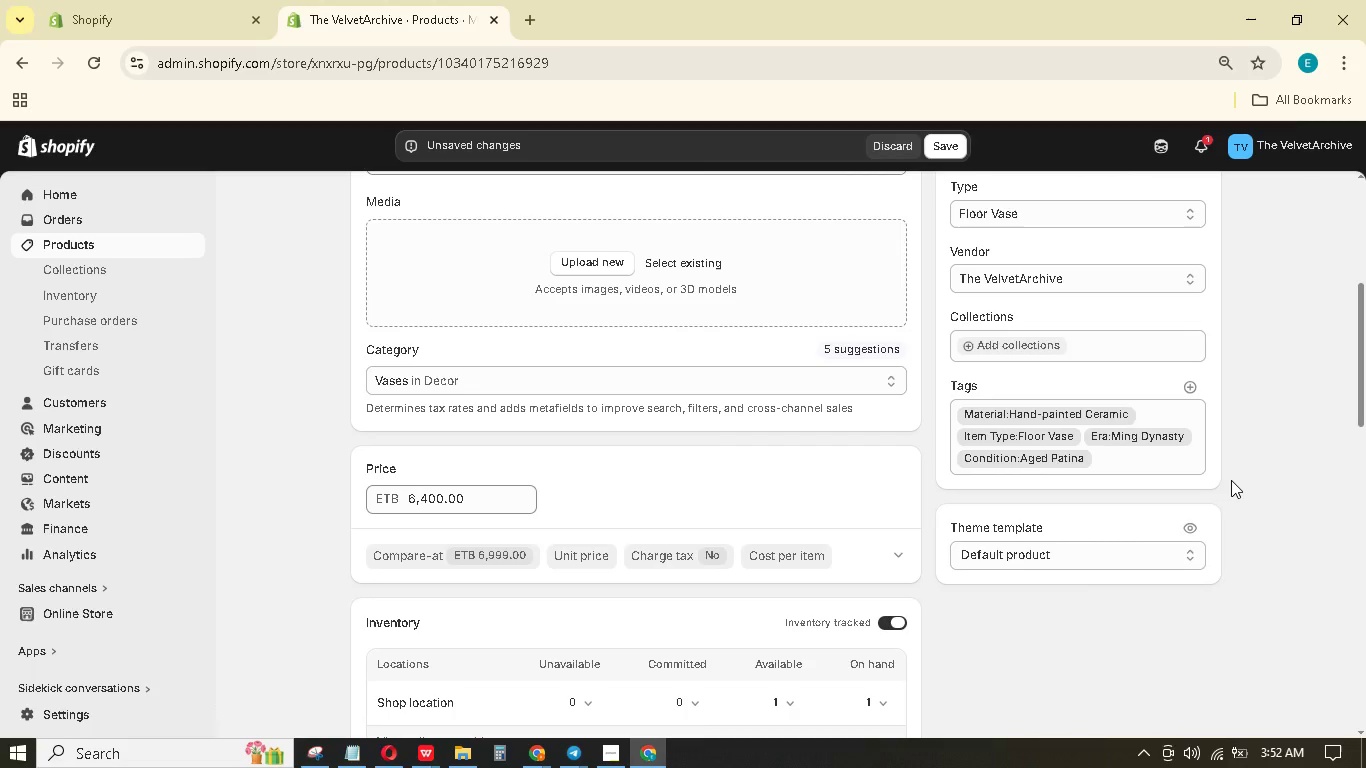 
key(Numpad3)
 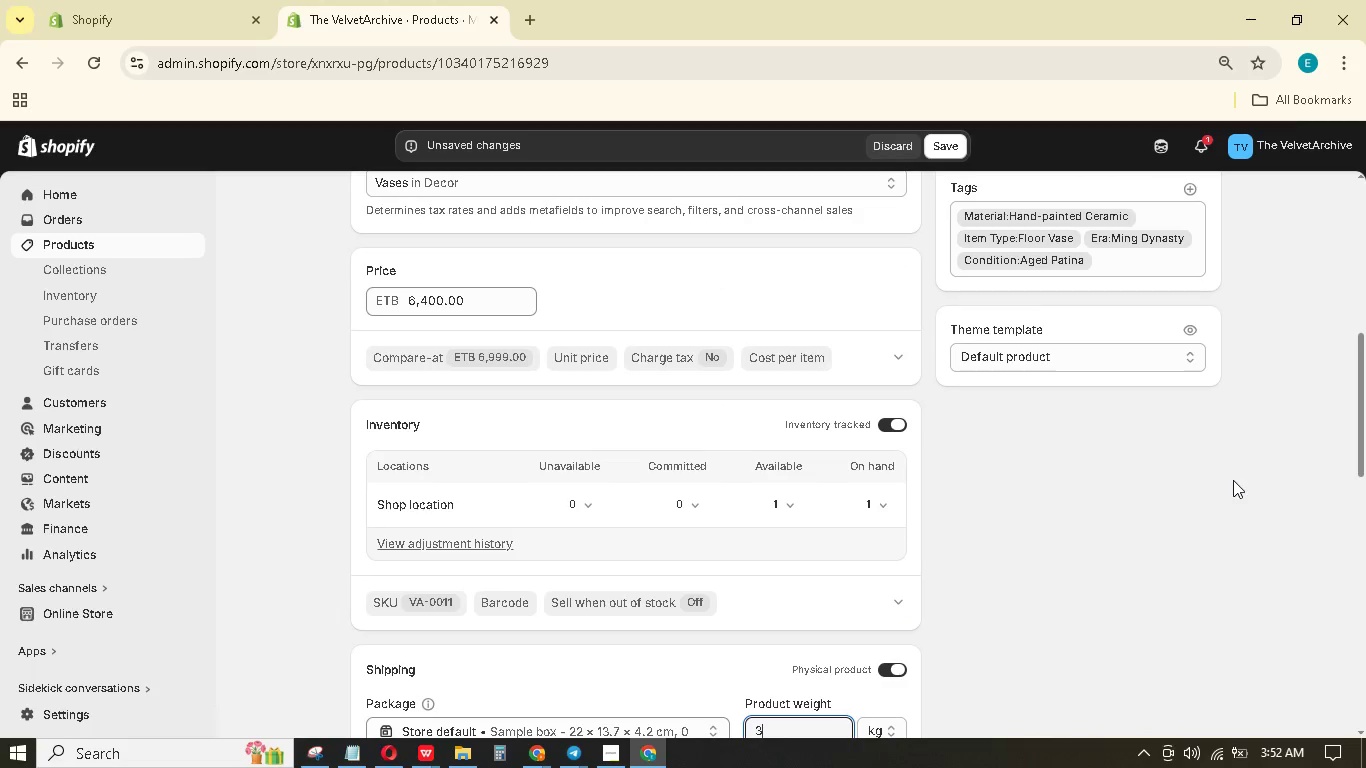 
scroll: coordinate [1209, 492], scroll_direction: down, amount: 5.0
 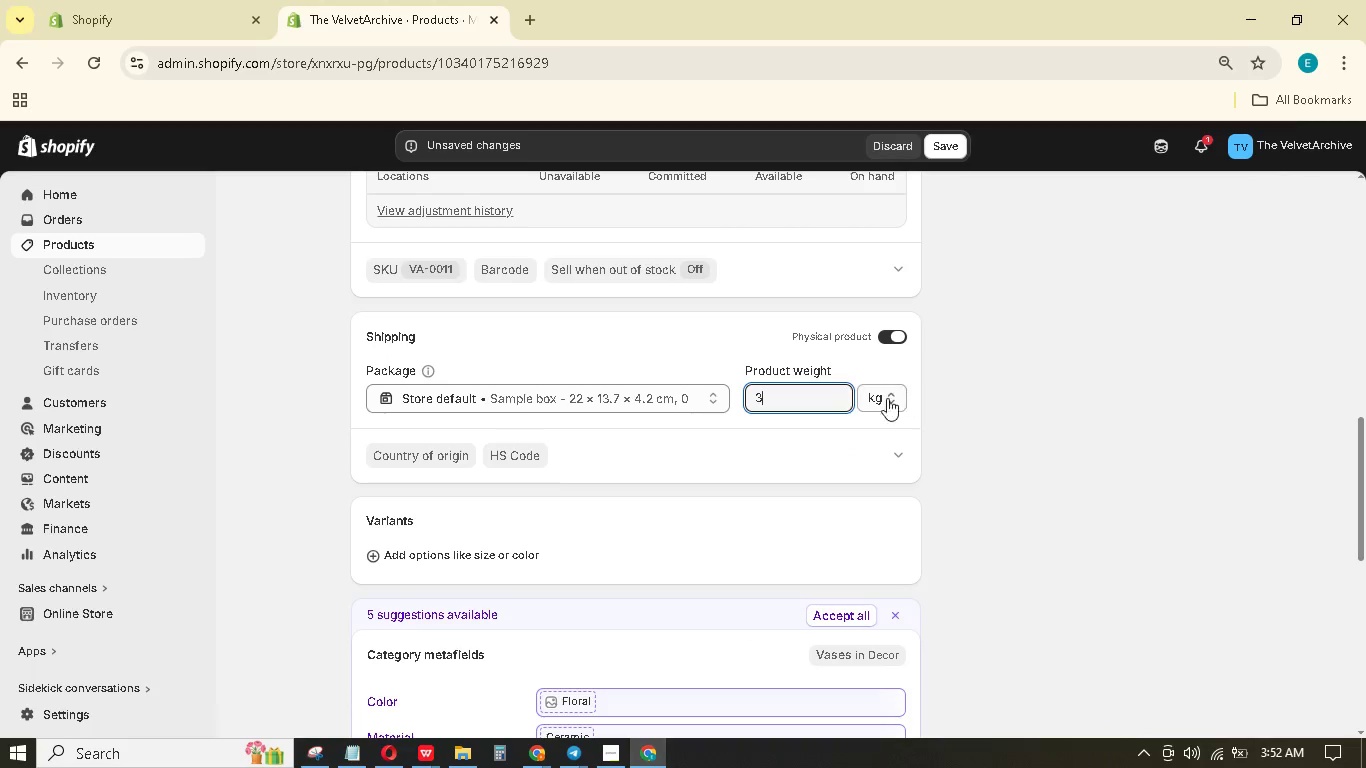 
left_click([867, 397])
 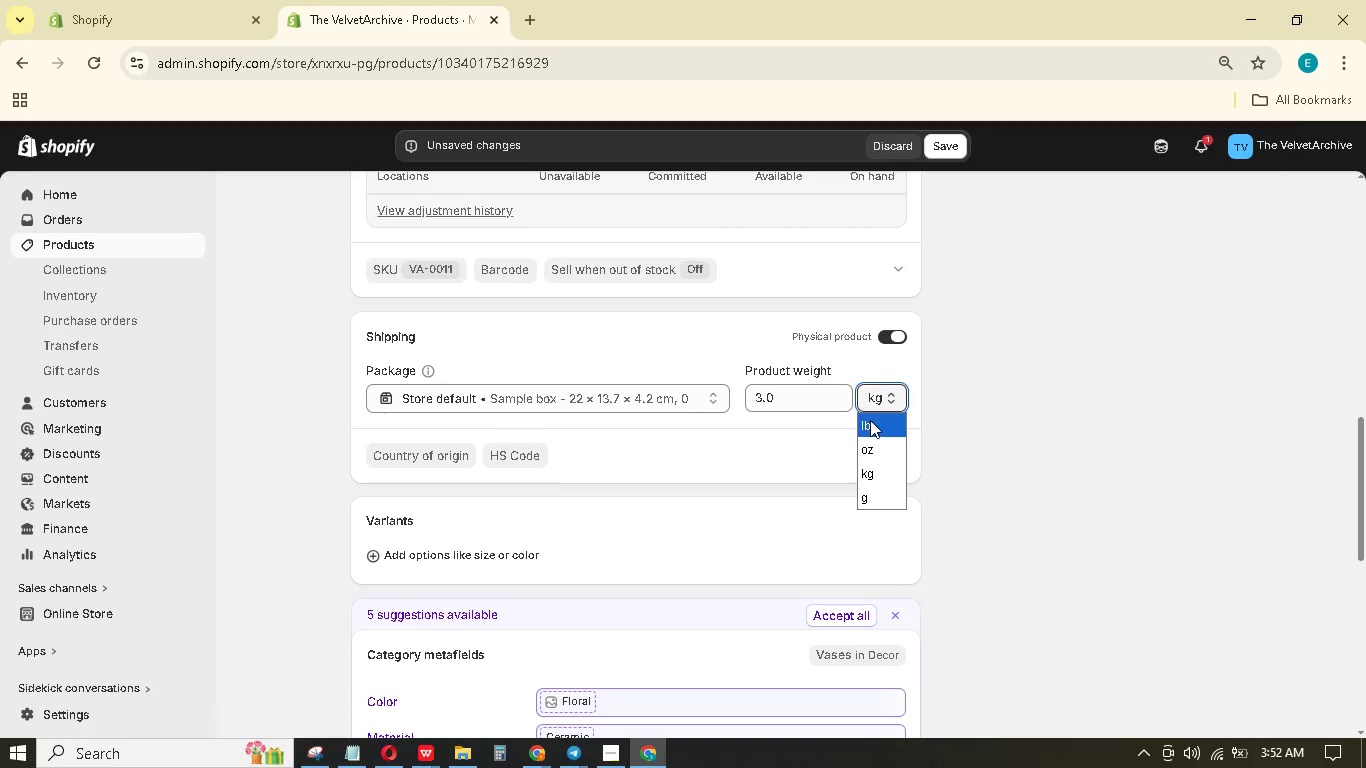 
left_click([871, 421])
 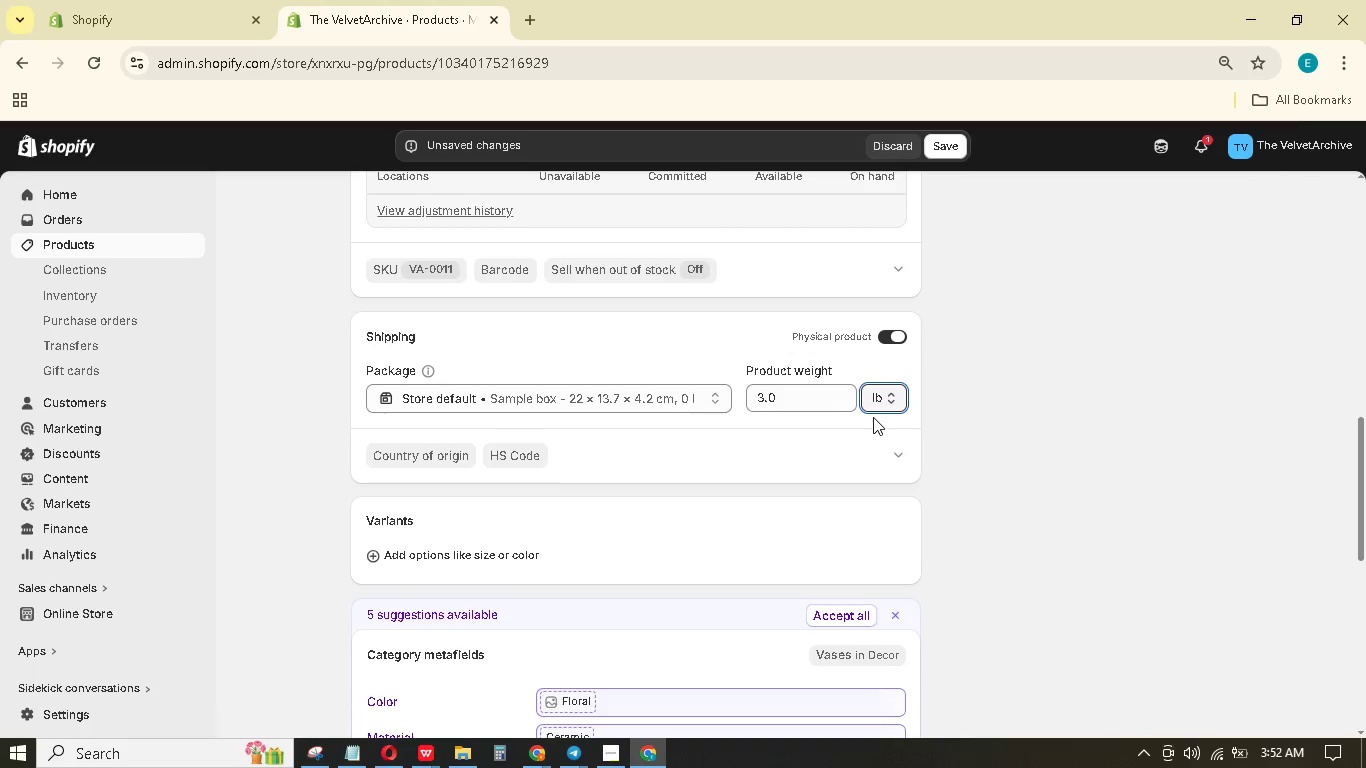 
scroll: coordinate [863, 432], scroll_direction: down, amount: 7.0
 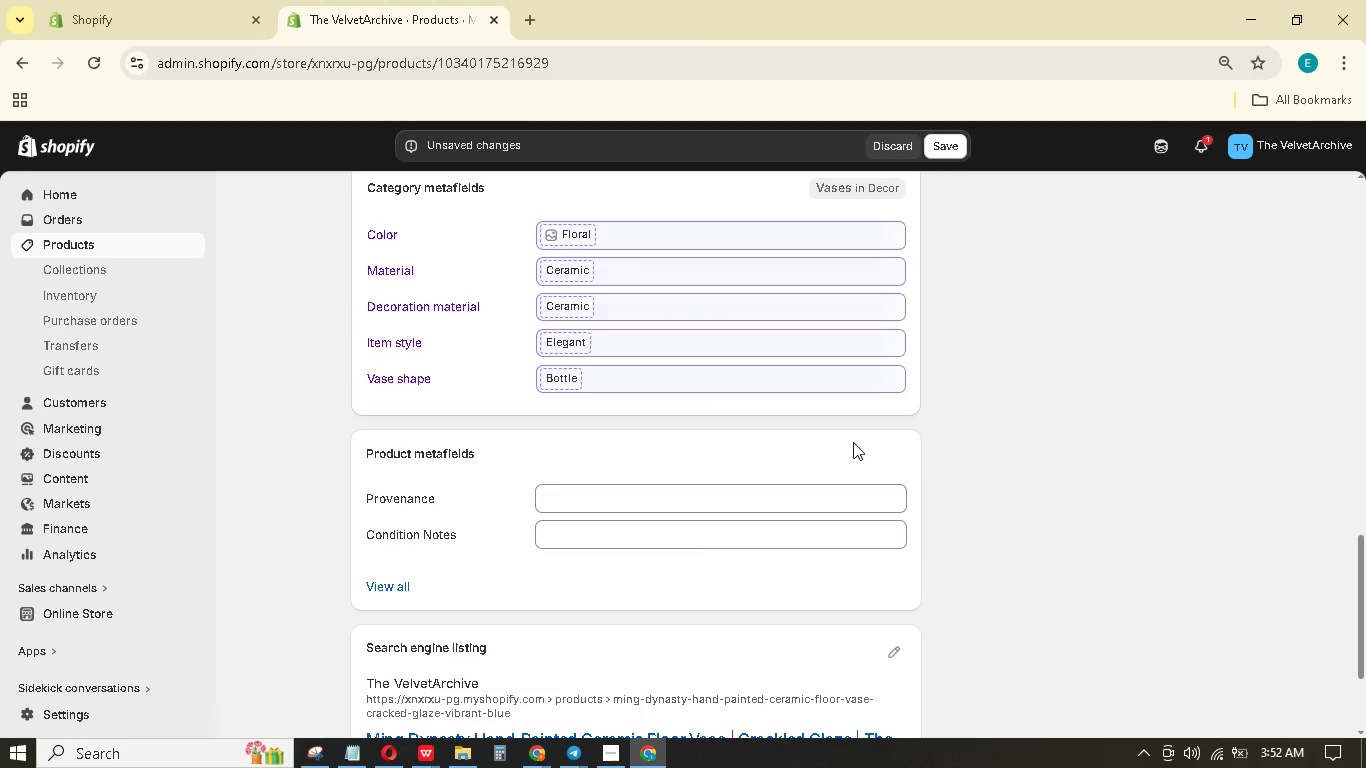 
left_click([671, 528])
 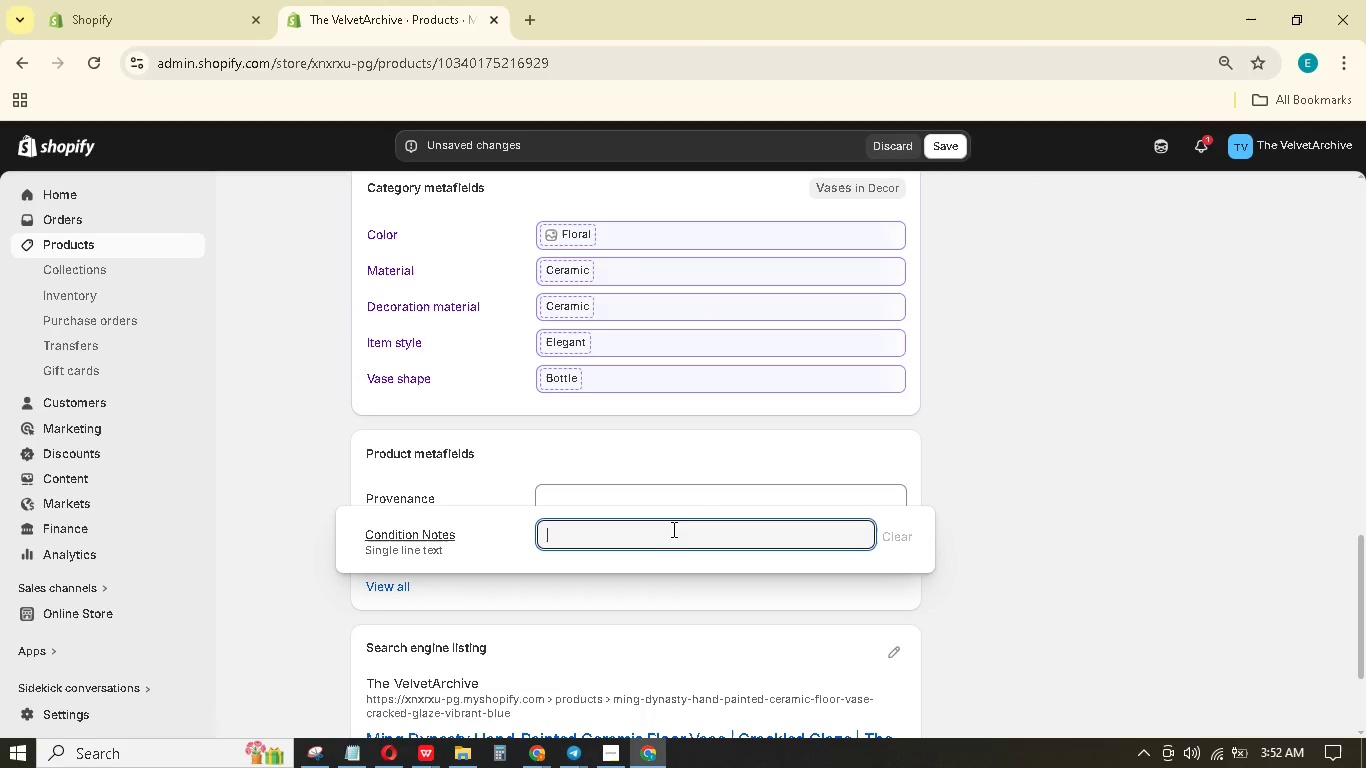 
type(Minute glaze crackle consistent with age )
key(Backspace)
type(; )
 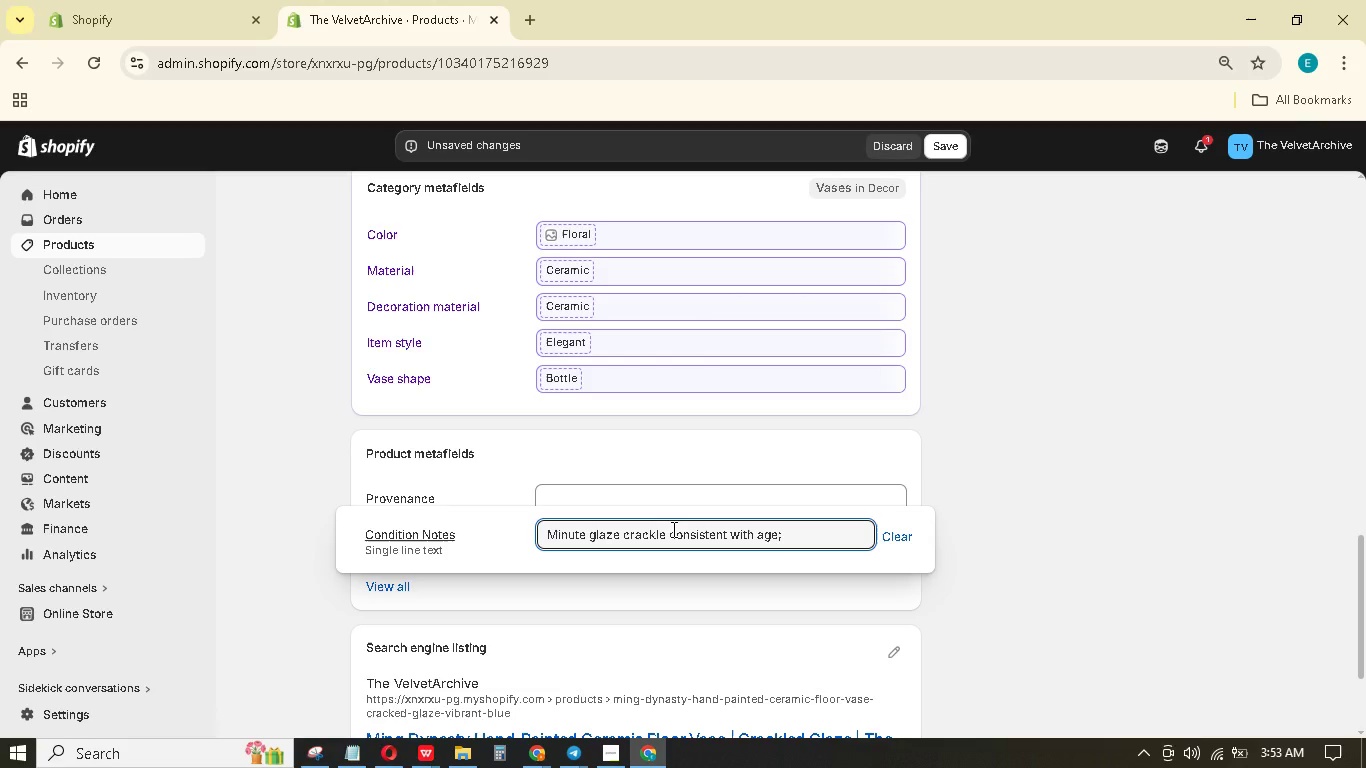 
type(vigrant blue pigment)
 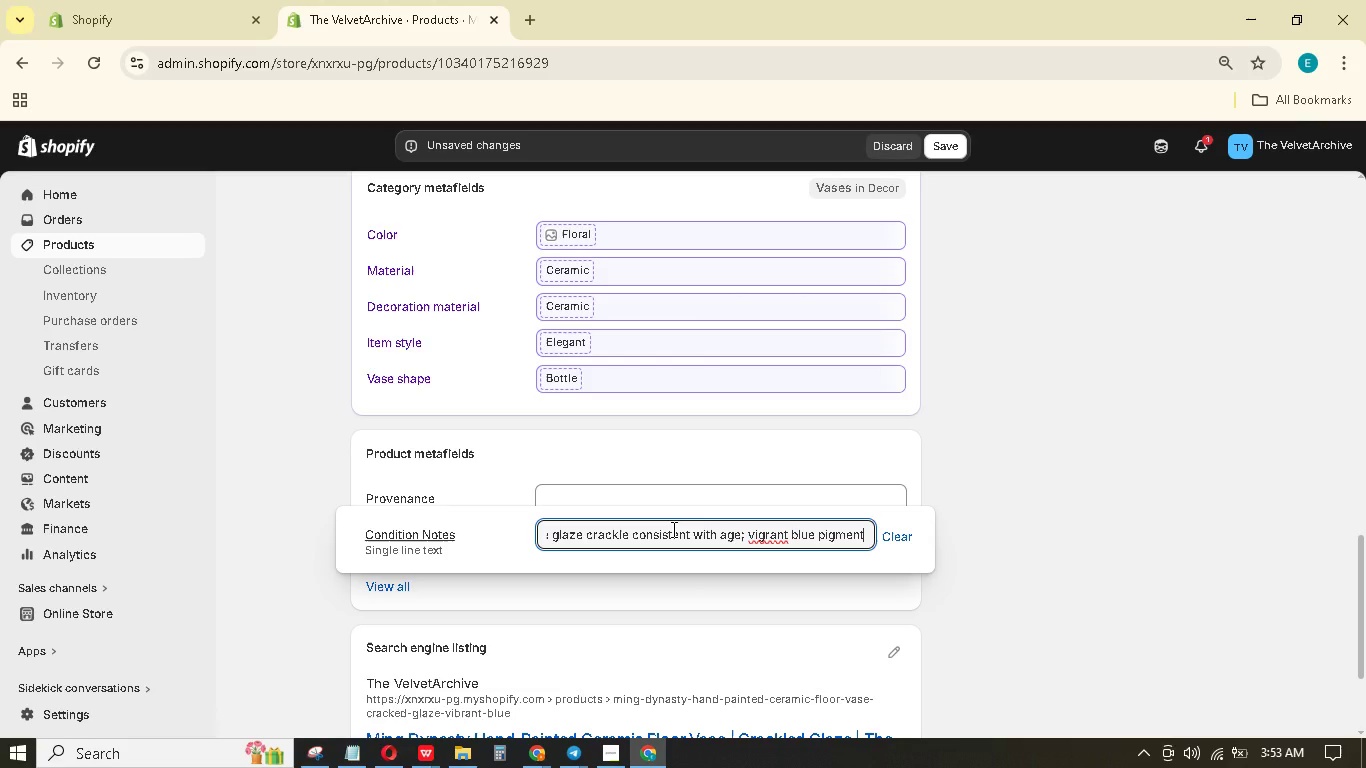 
key(Period)
 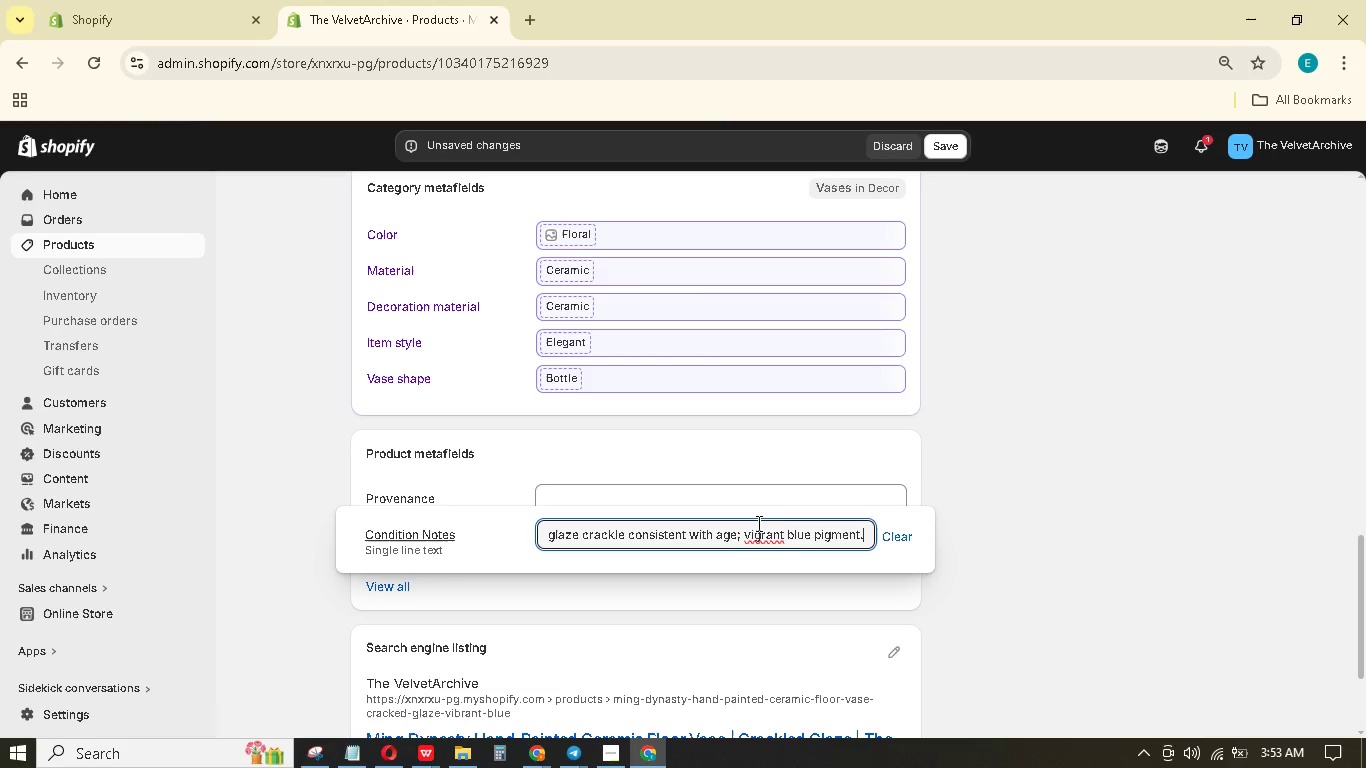 
double_click([755, 525])
 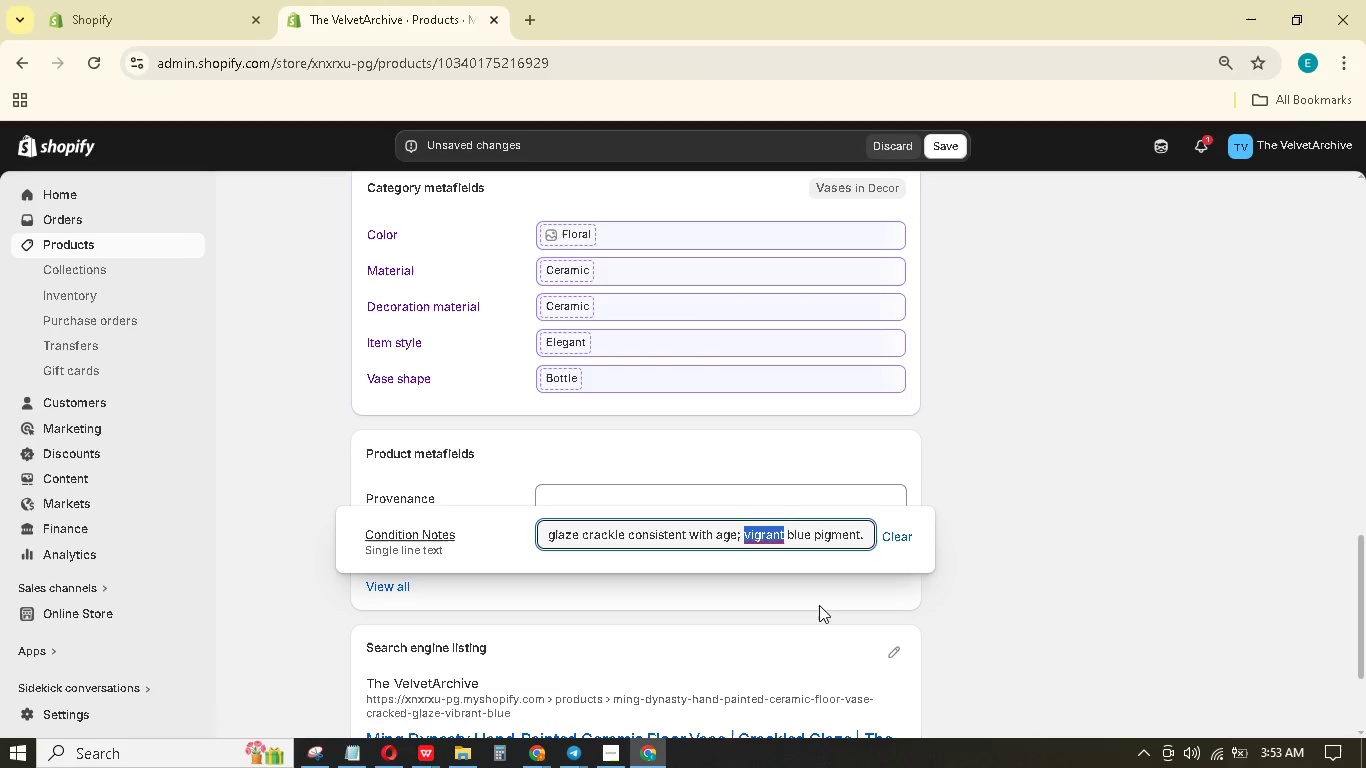 
left_click([755, 525])
 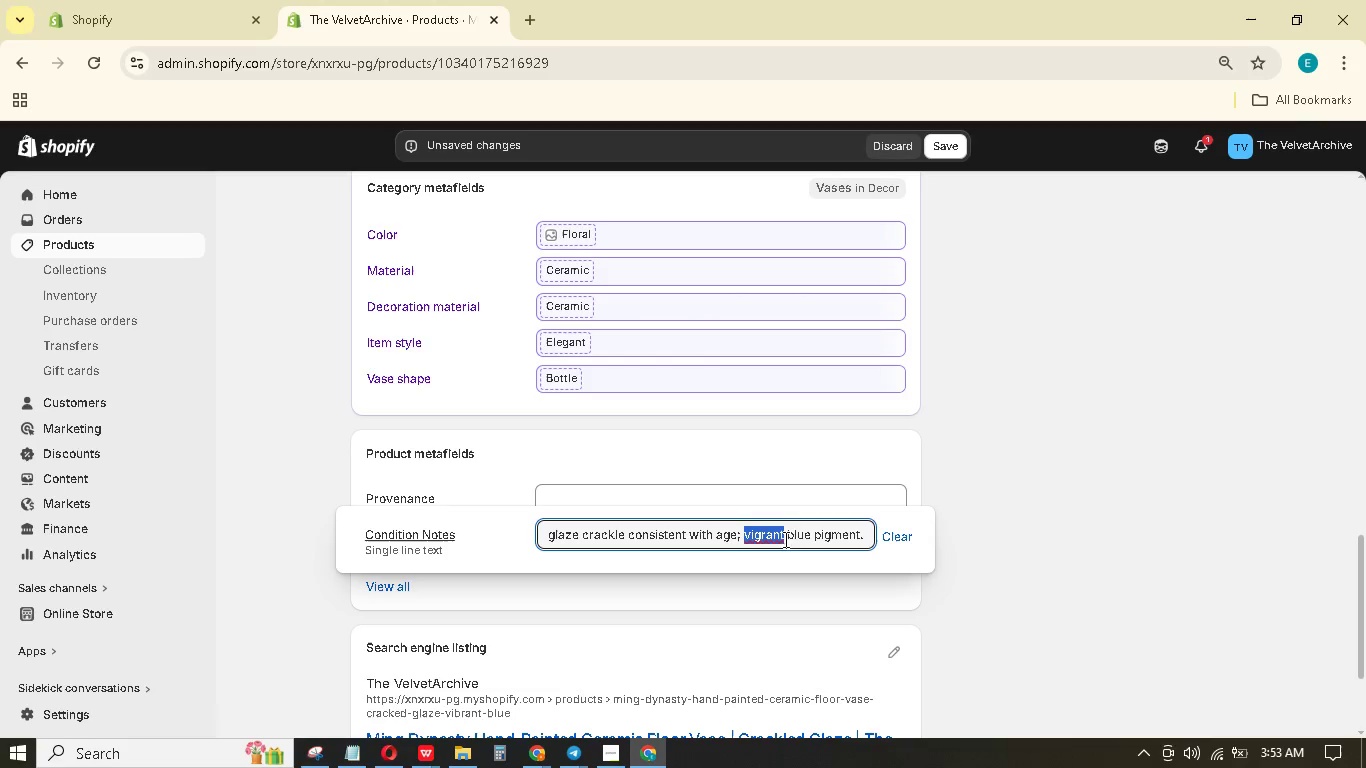 
left_click([761, 543])
 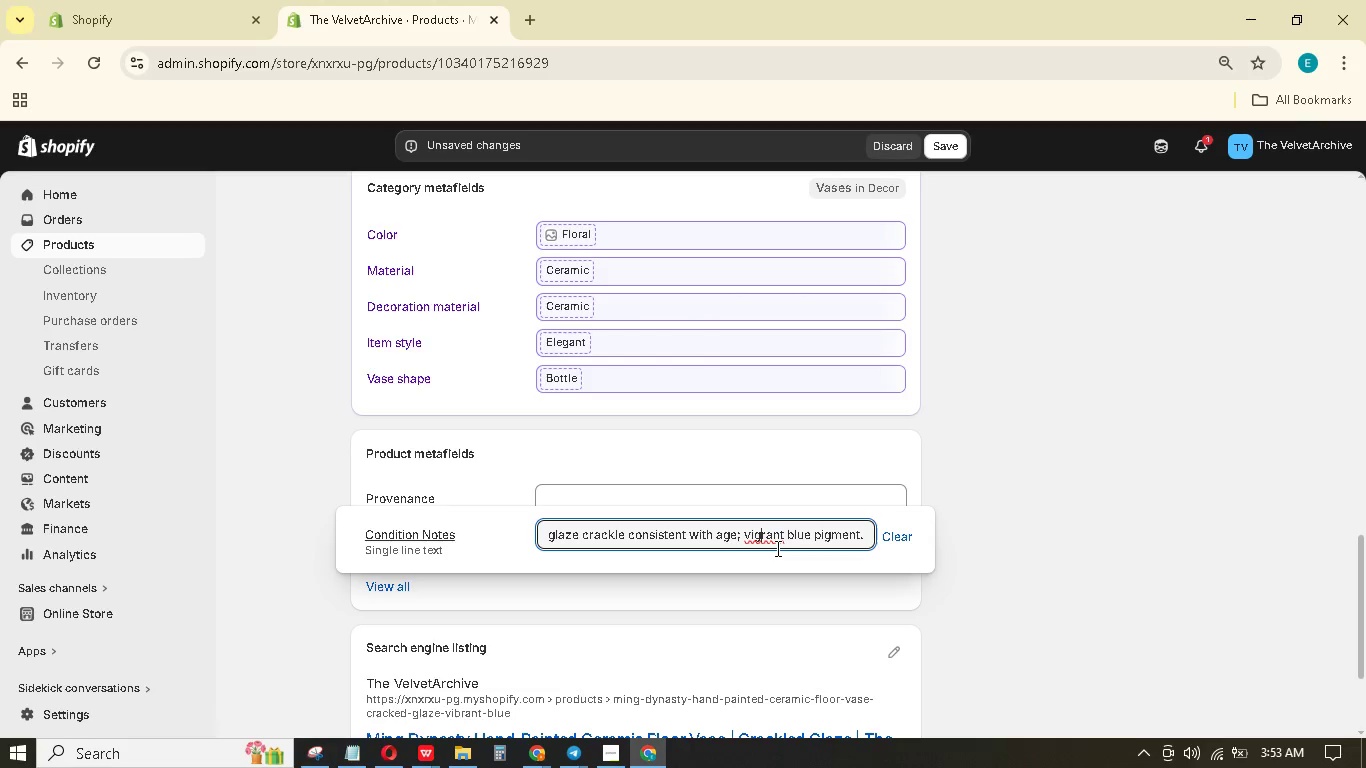 
key(Backspace)
 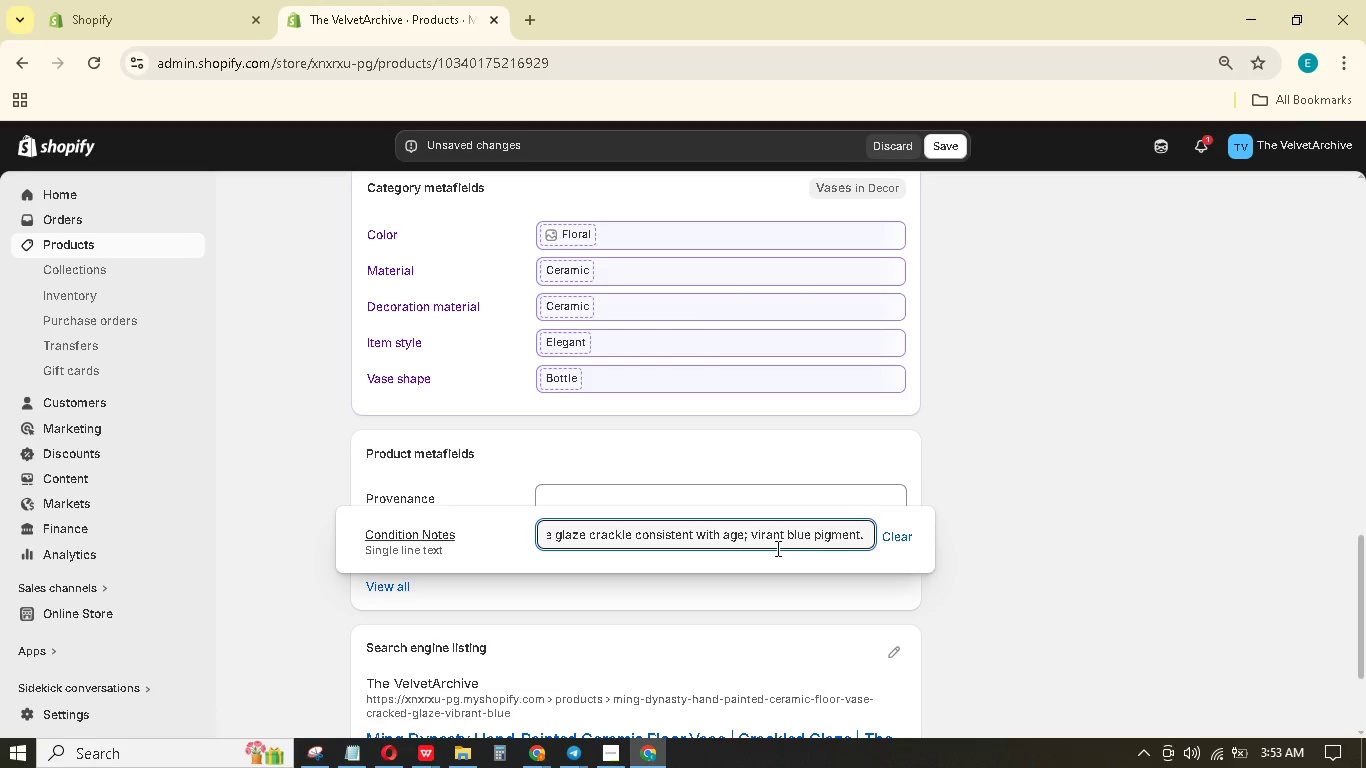 
key(B)
 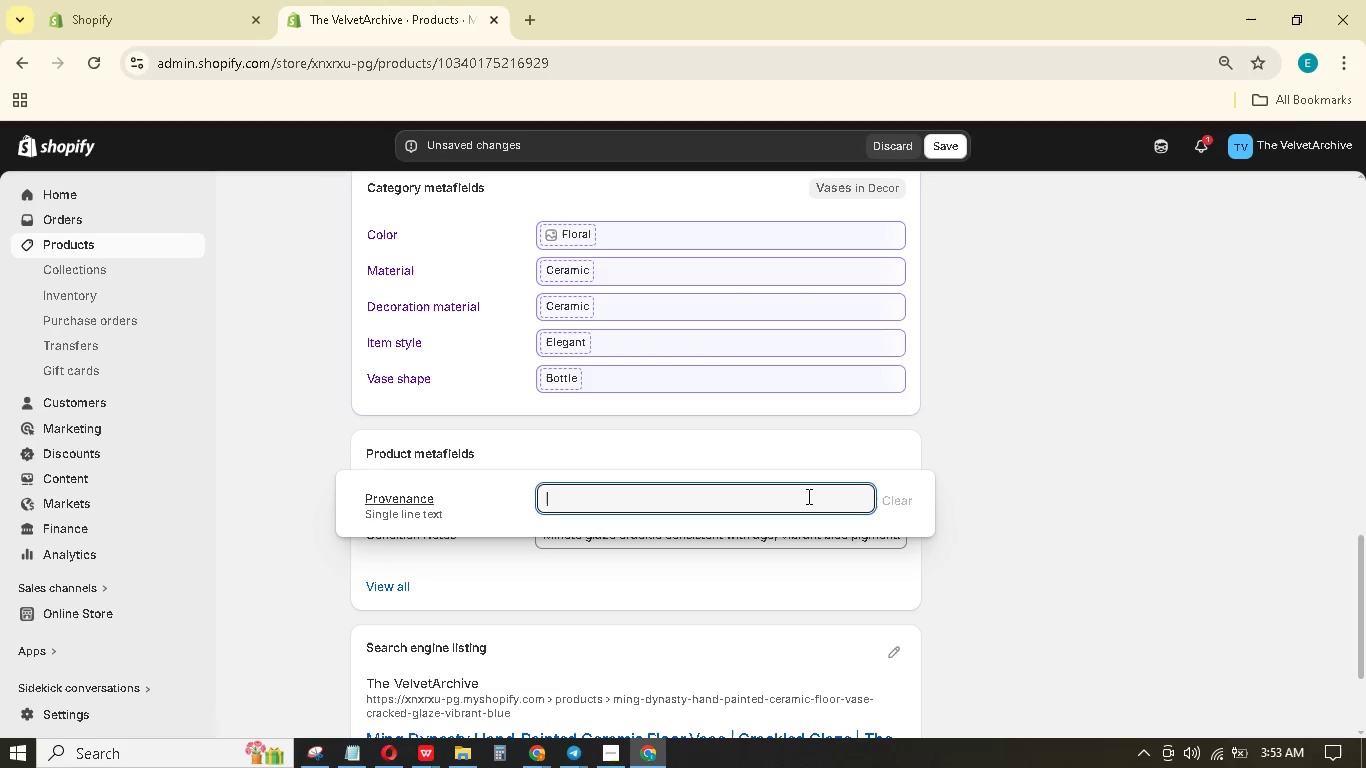 
wait(5.84)
 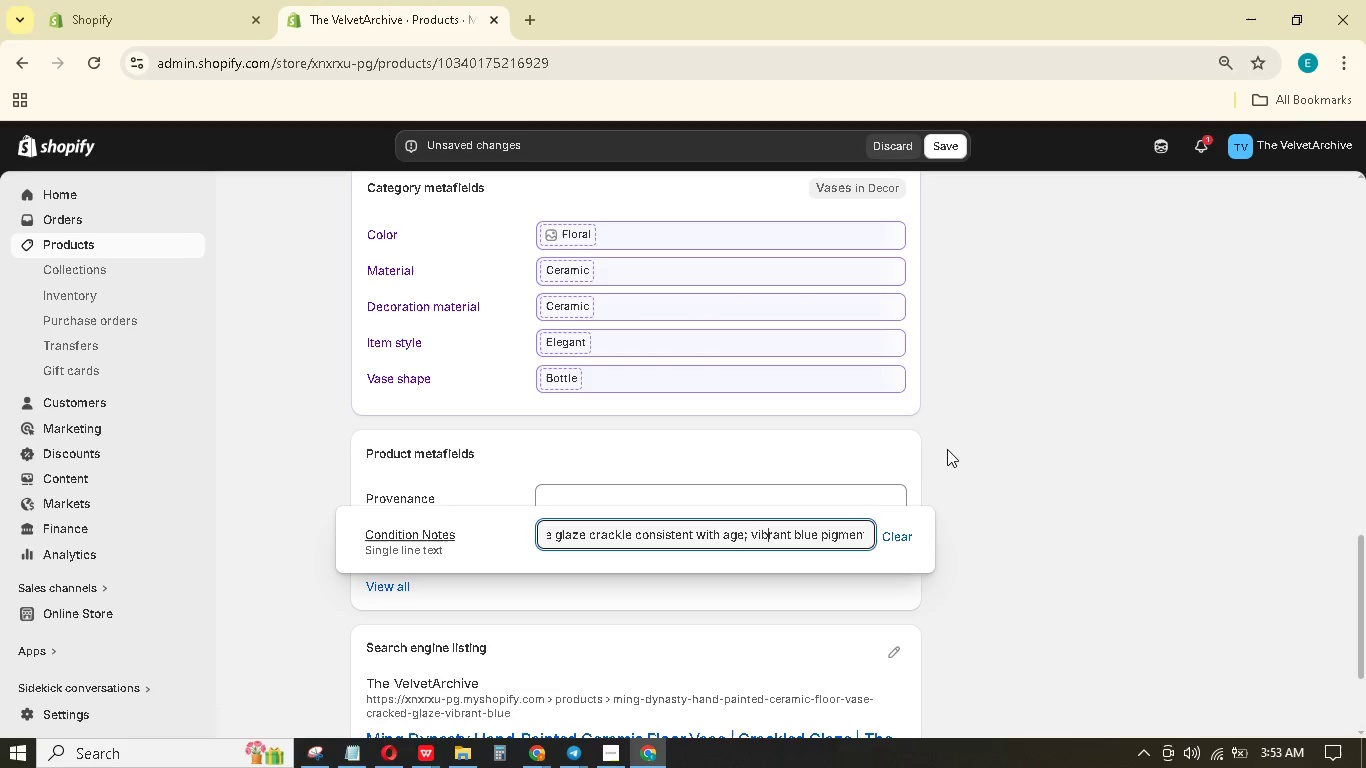 
type(Recovered from a family-owned library in Upstate New Yor.)
 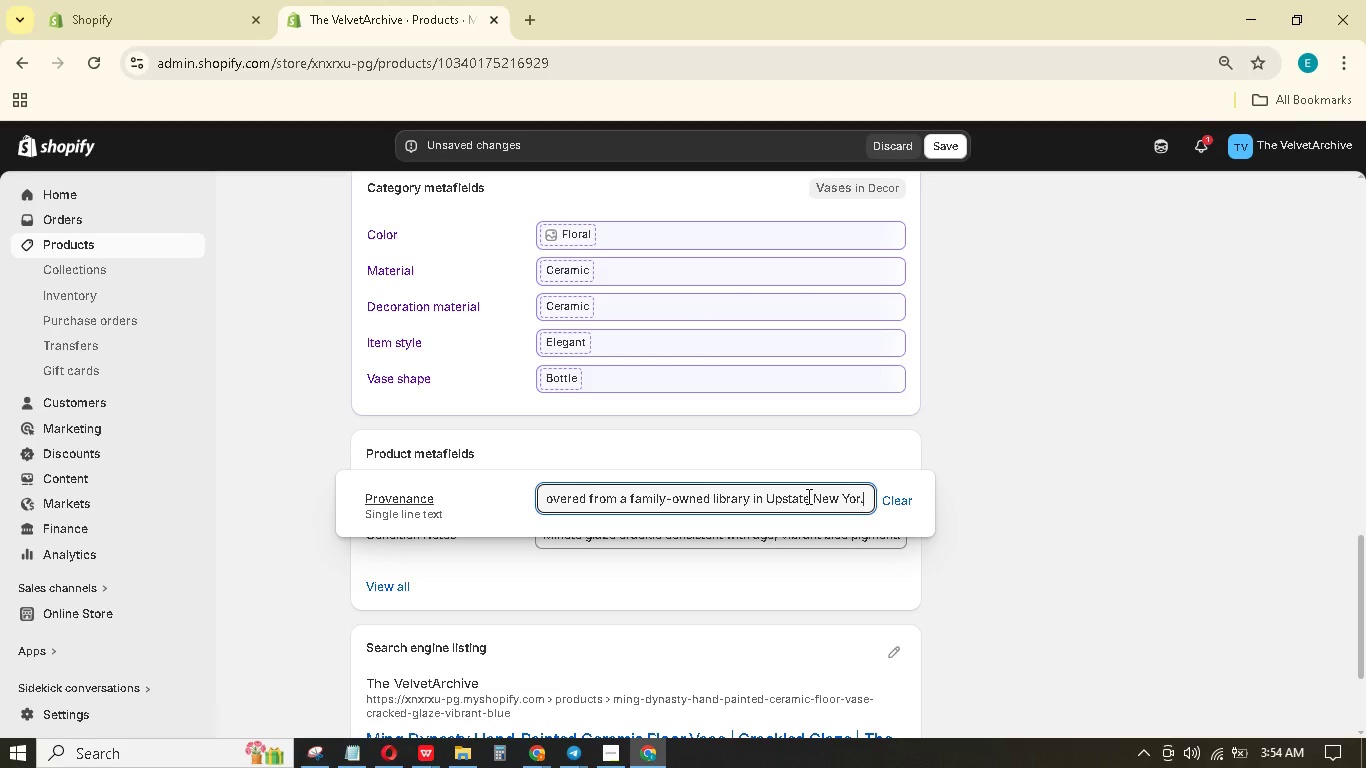 
key(Backspace)
 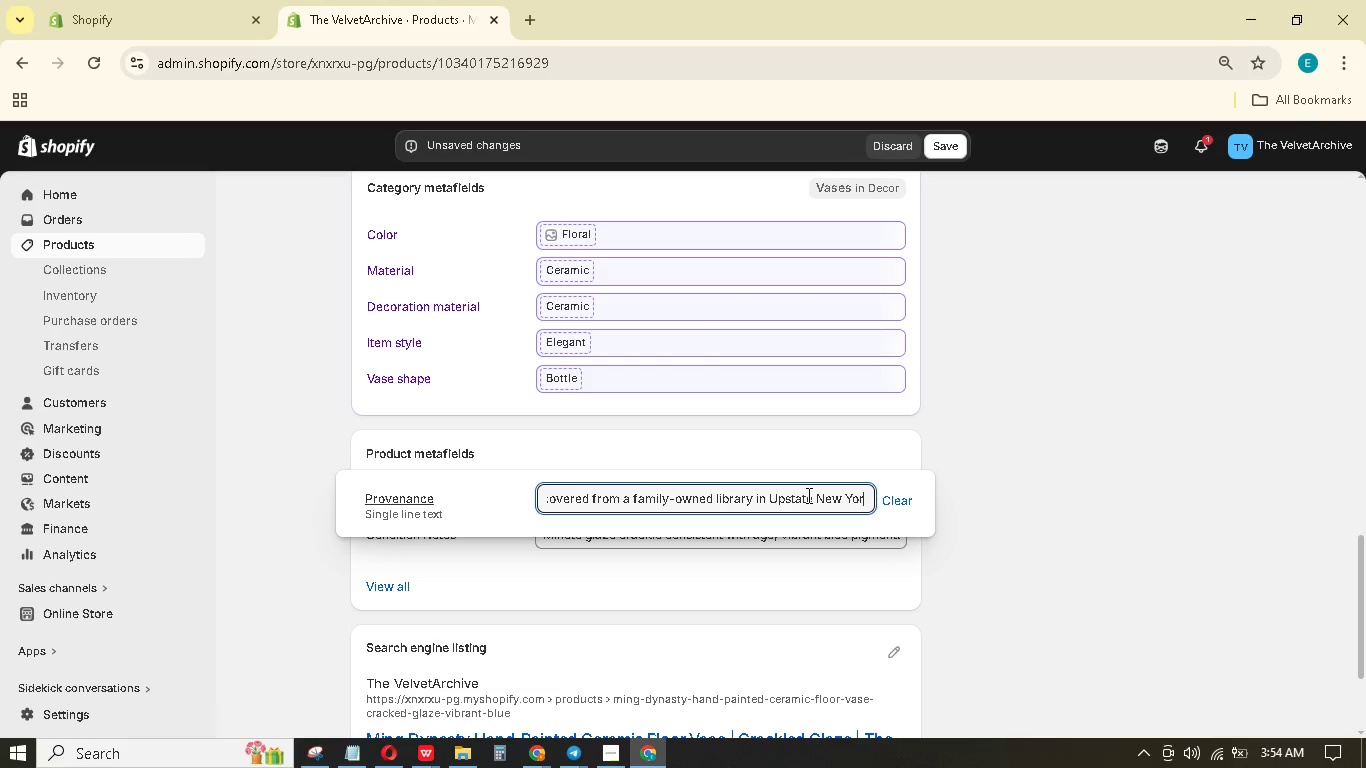 
key(K)
 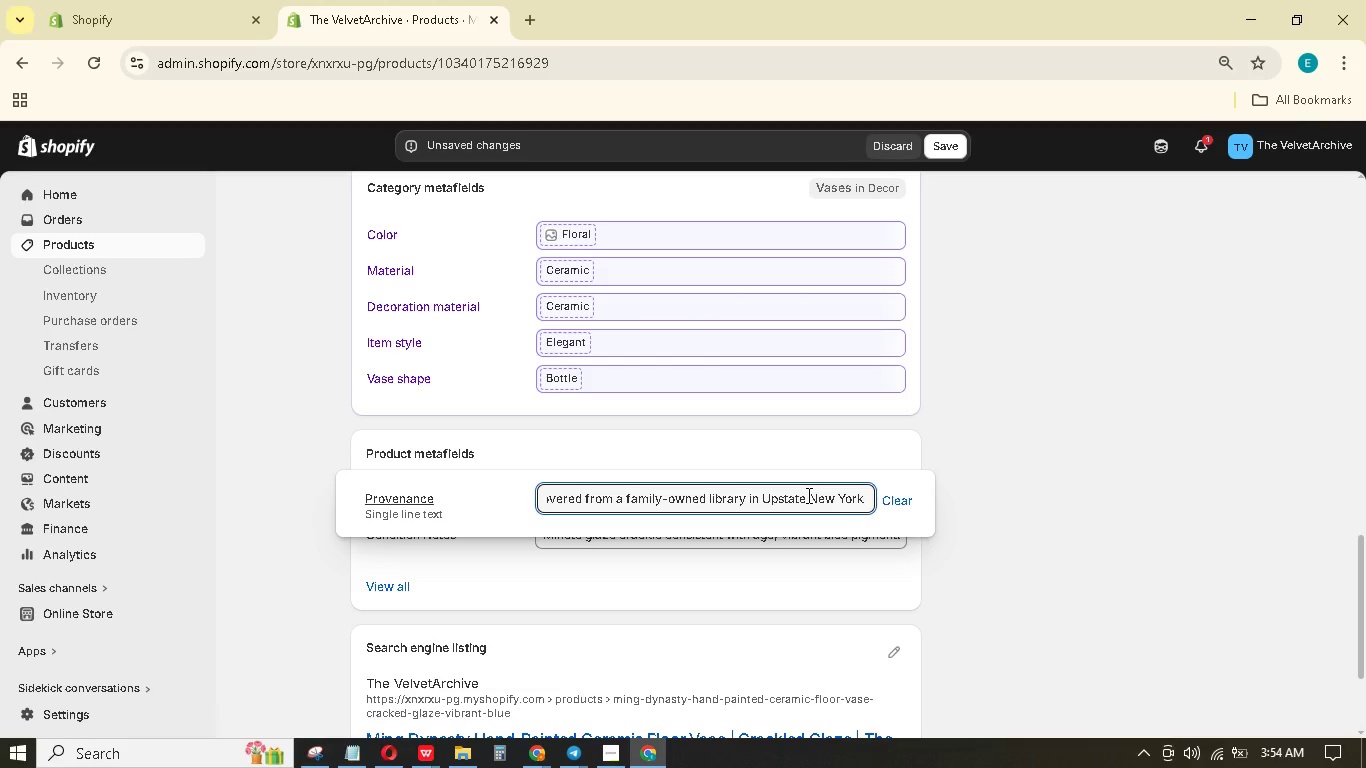 
key(Period)
 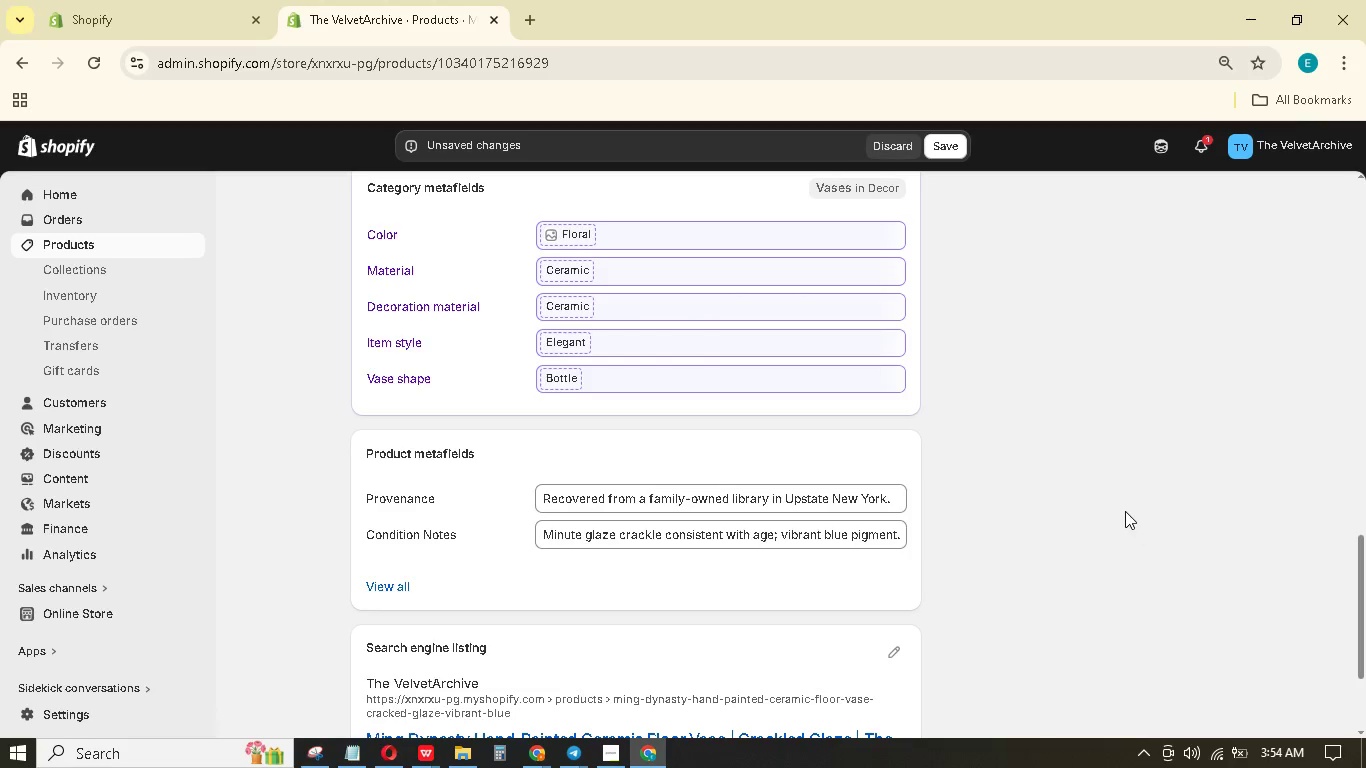 
scroll: coordinate [1082, 487], scroll_direction: down, amount: 4.0
 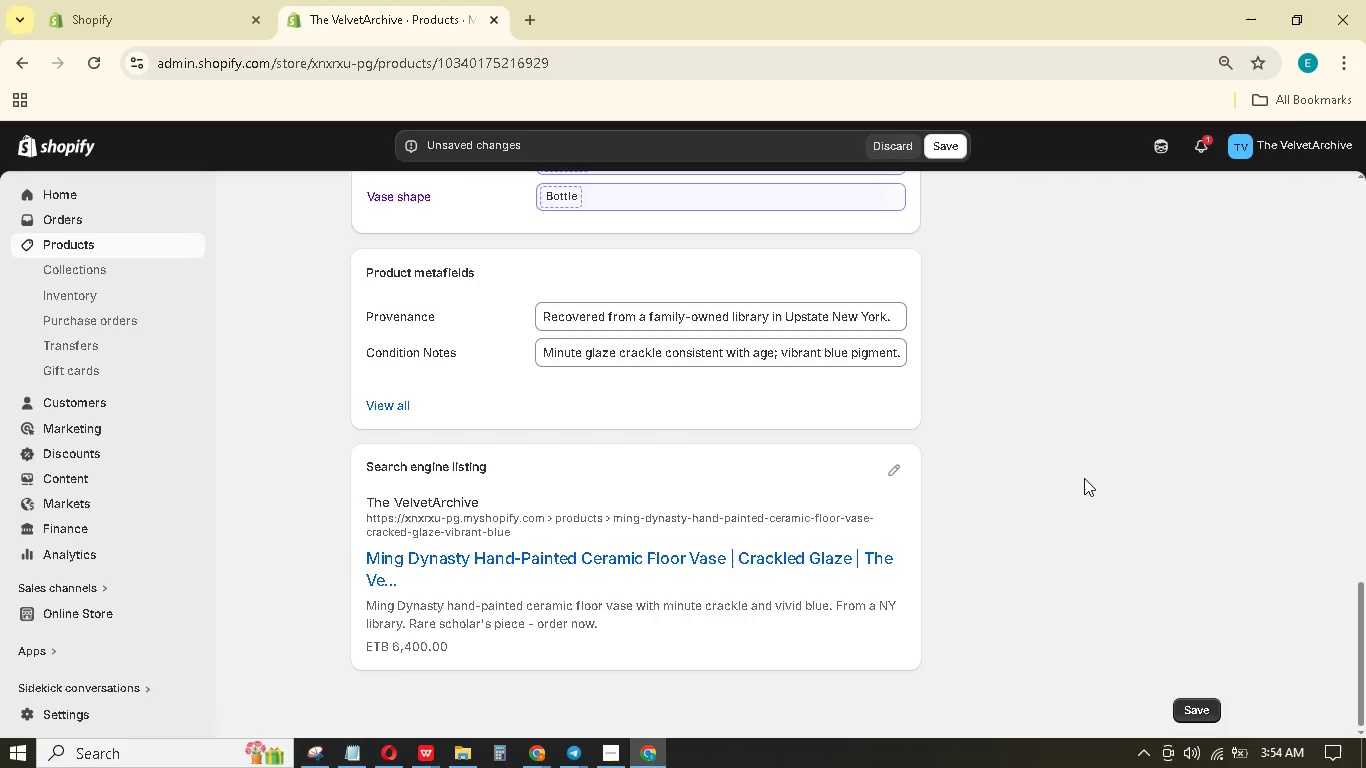 
wait(23.34)
 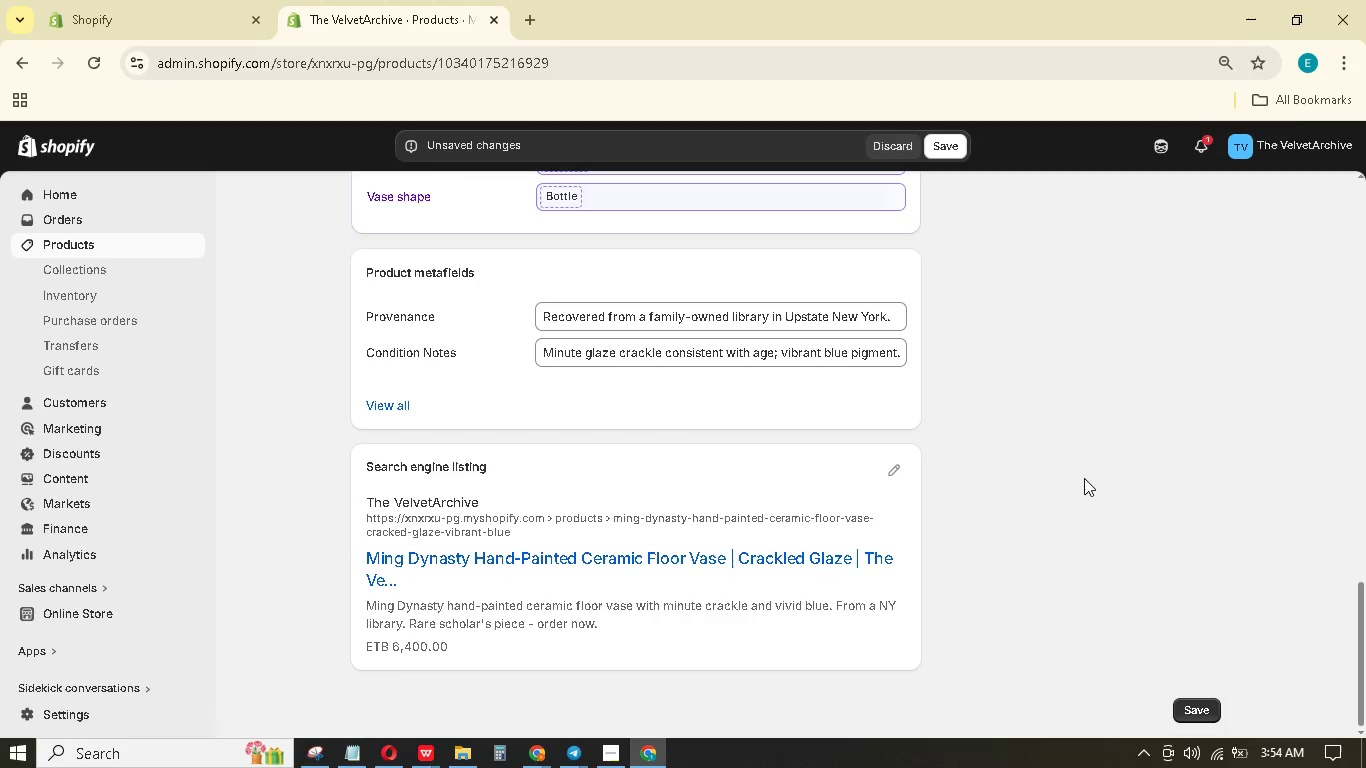 
scroll: coordinate [1089, 471], scroll_direction: up, amount: 21.0
 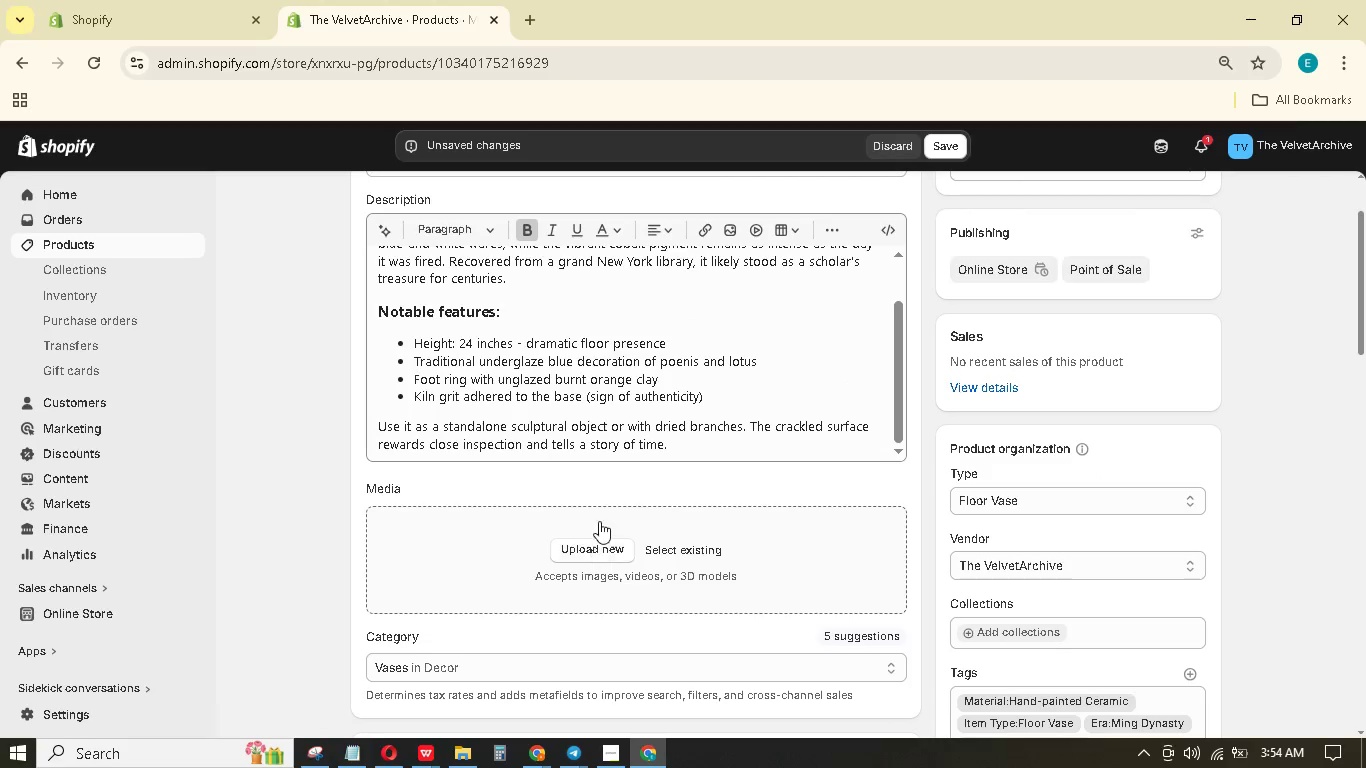 
scroll: coordinate [577, 322], scroll_direction: up, amount: 8.0
 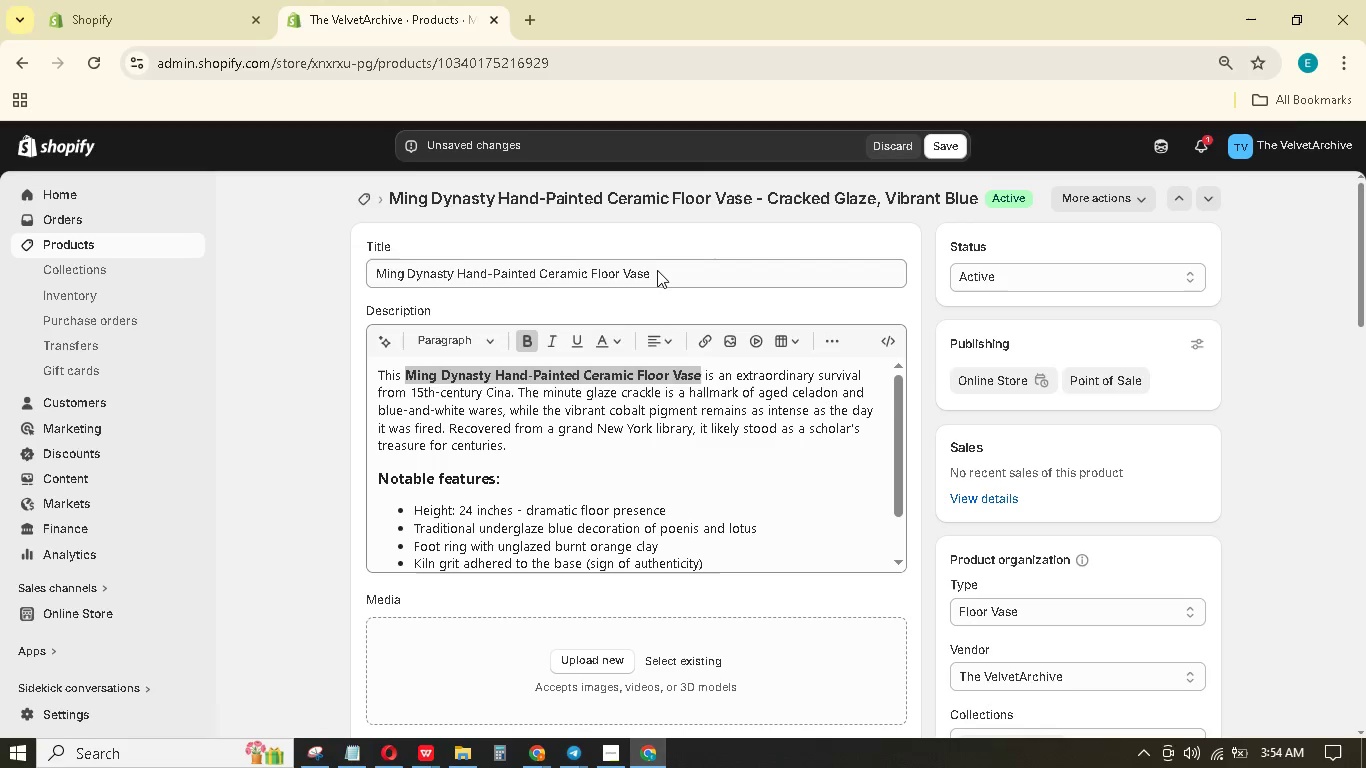 
left_click_drag(start_coordinate=[666, 268], to_coordinate=[366, 255])
 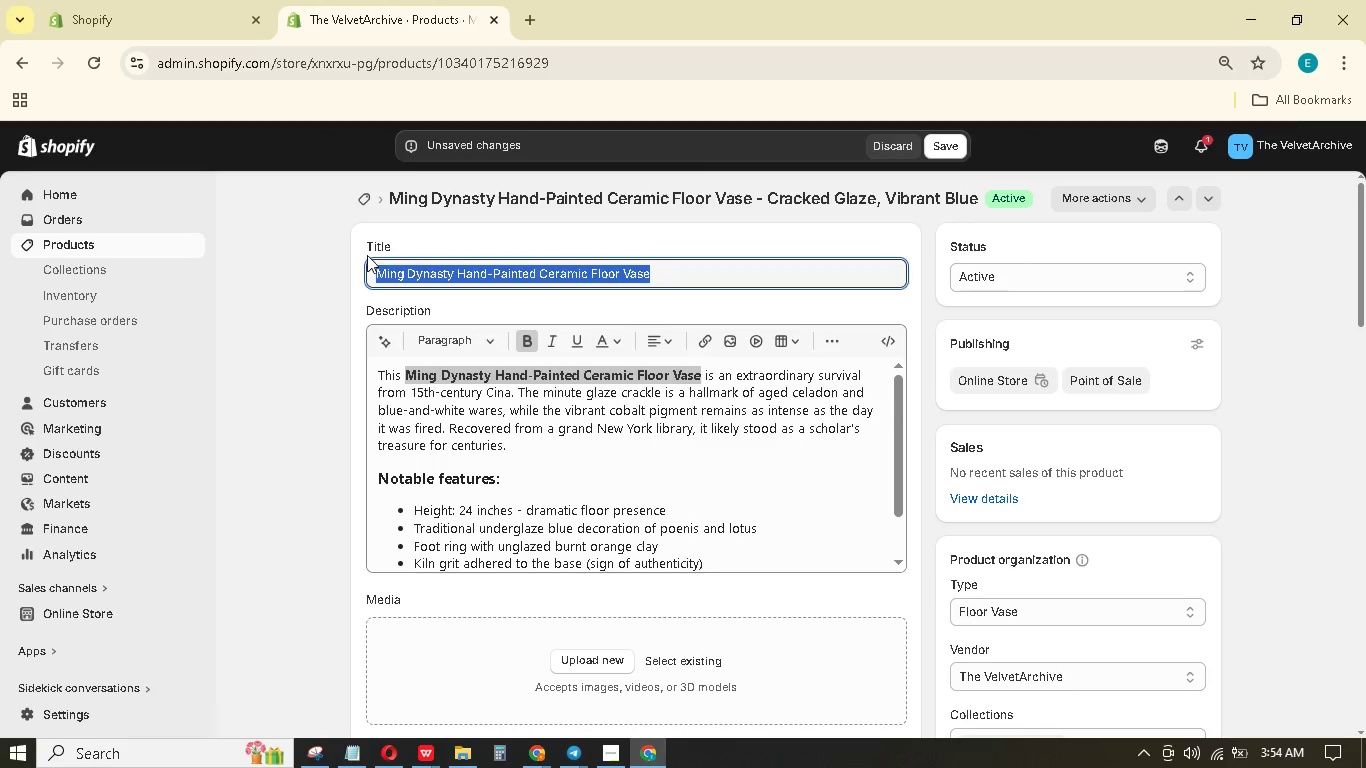 
key(Control+C)
 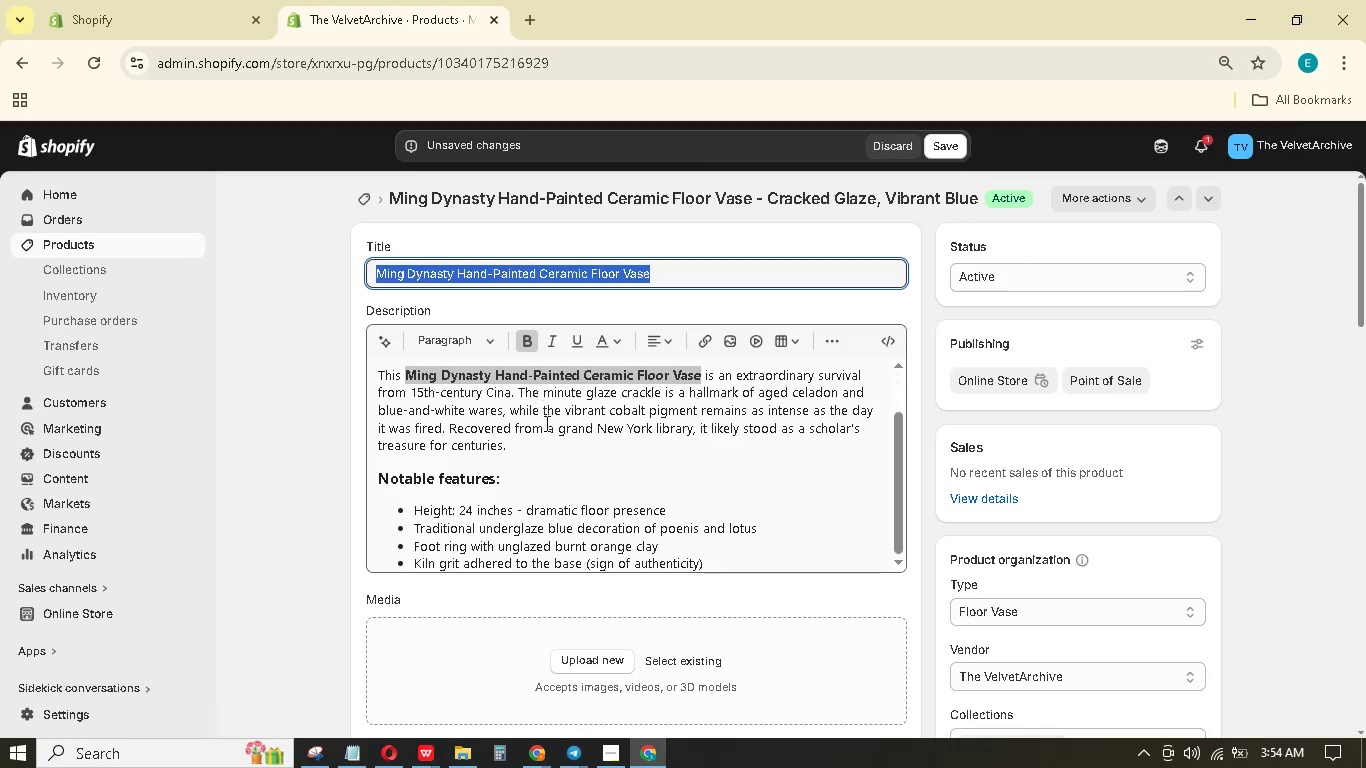 
scroll: coordinate [545, 423], scroll_direction: down, amount: 2.0
 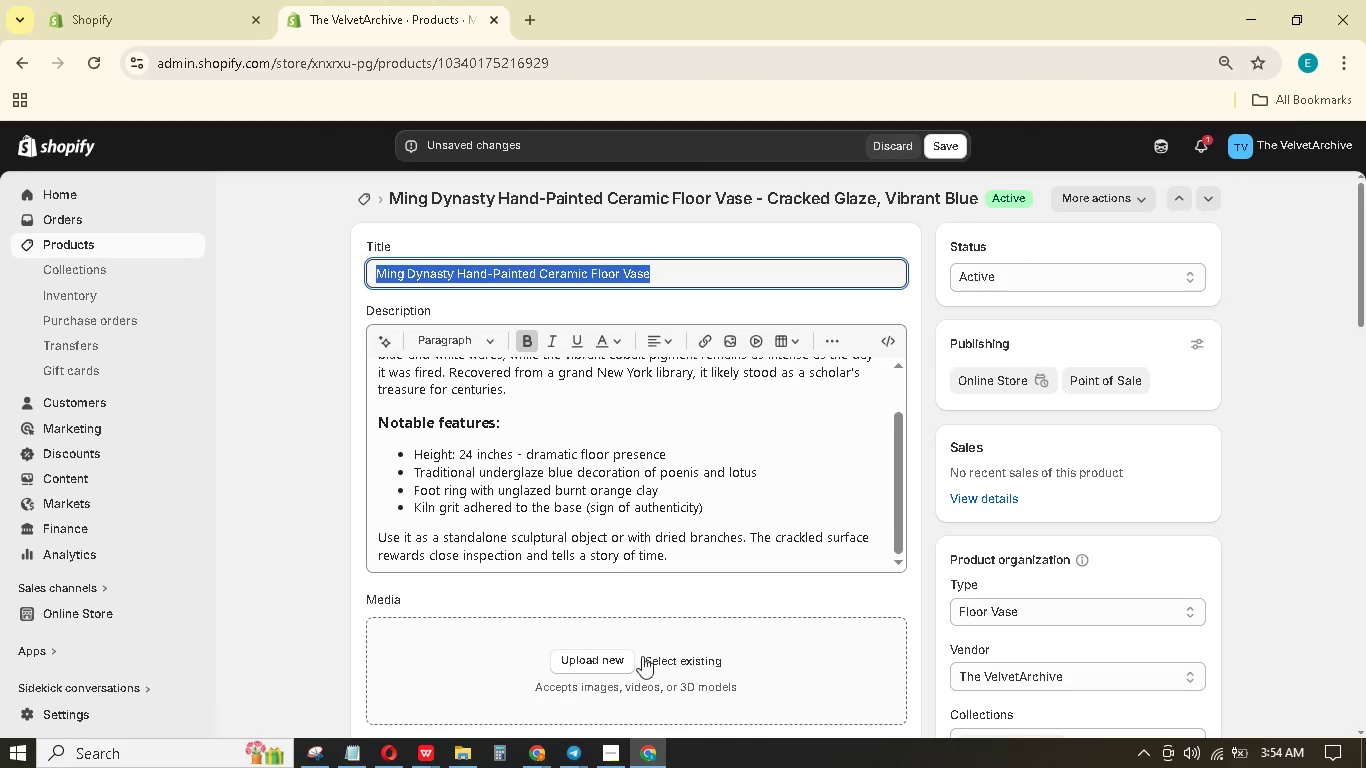 
left_click([685, 649])
 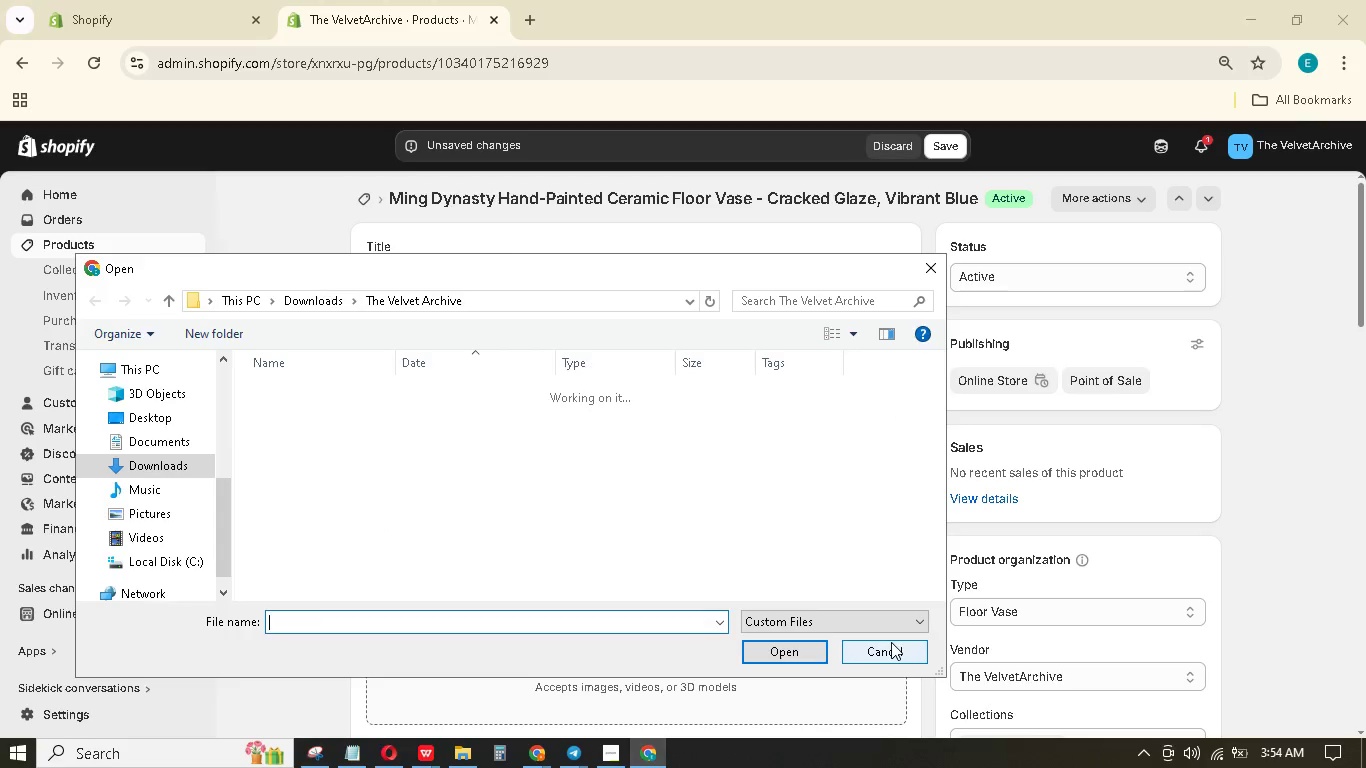 
left_click([697, 668])
 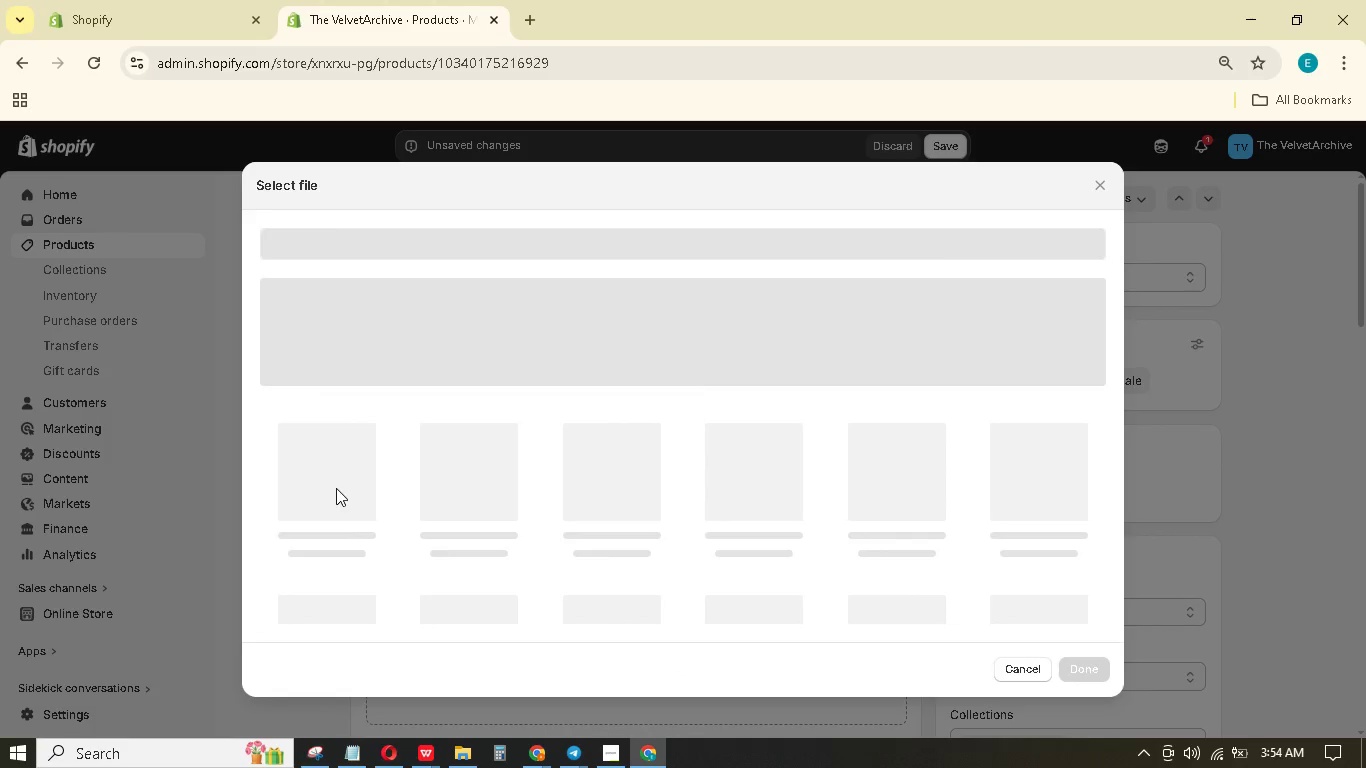 
left_click([334, 489])
 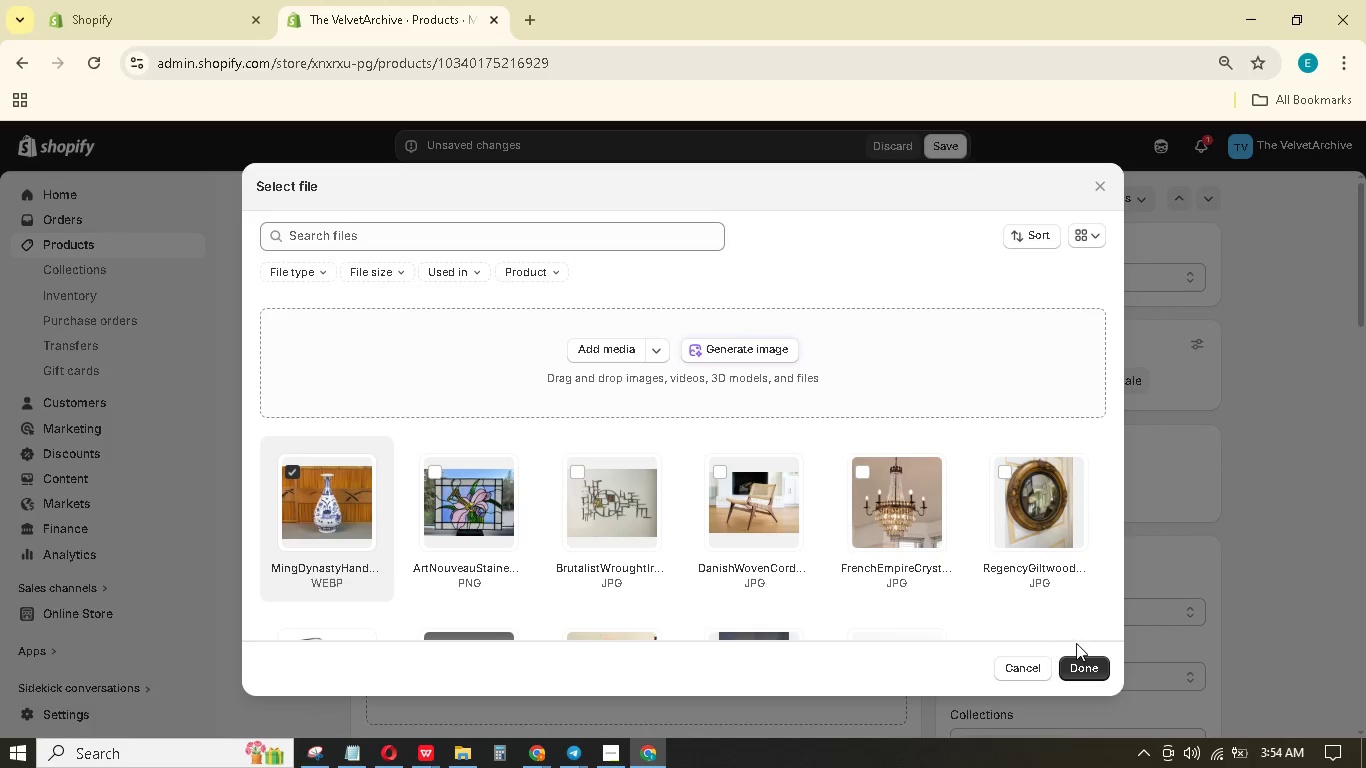 
left_click([1095, 661])
 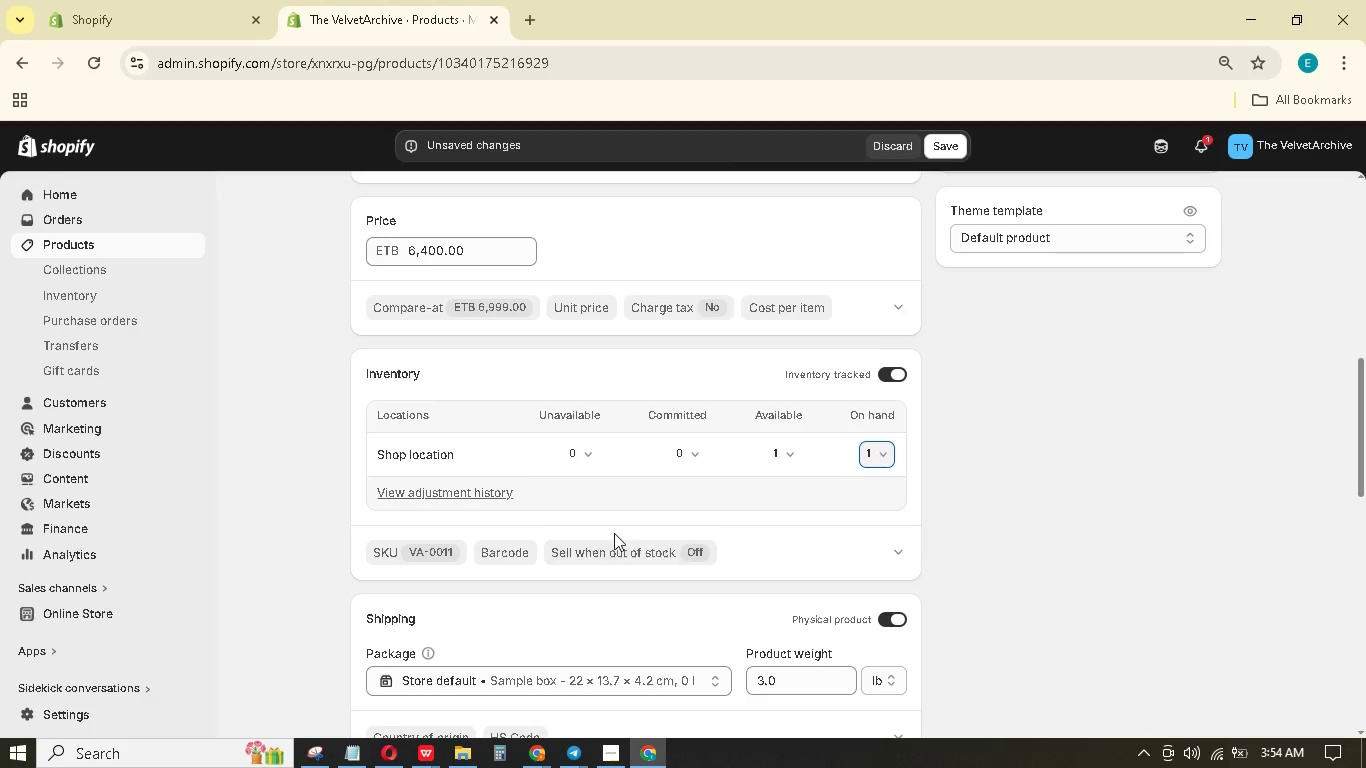 
scroll: coordinate [631, 504], scroll_direction: up, amount: 13.0
 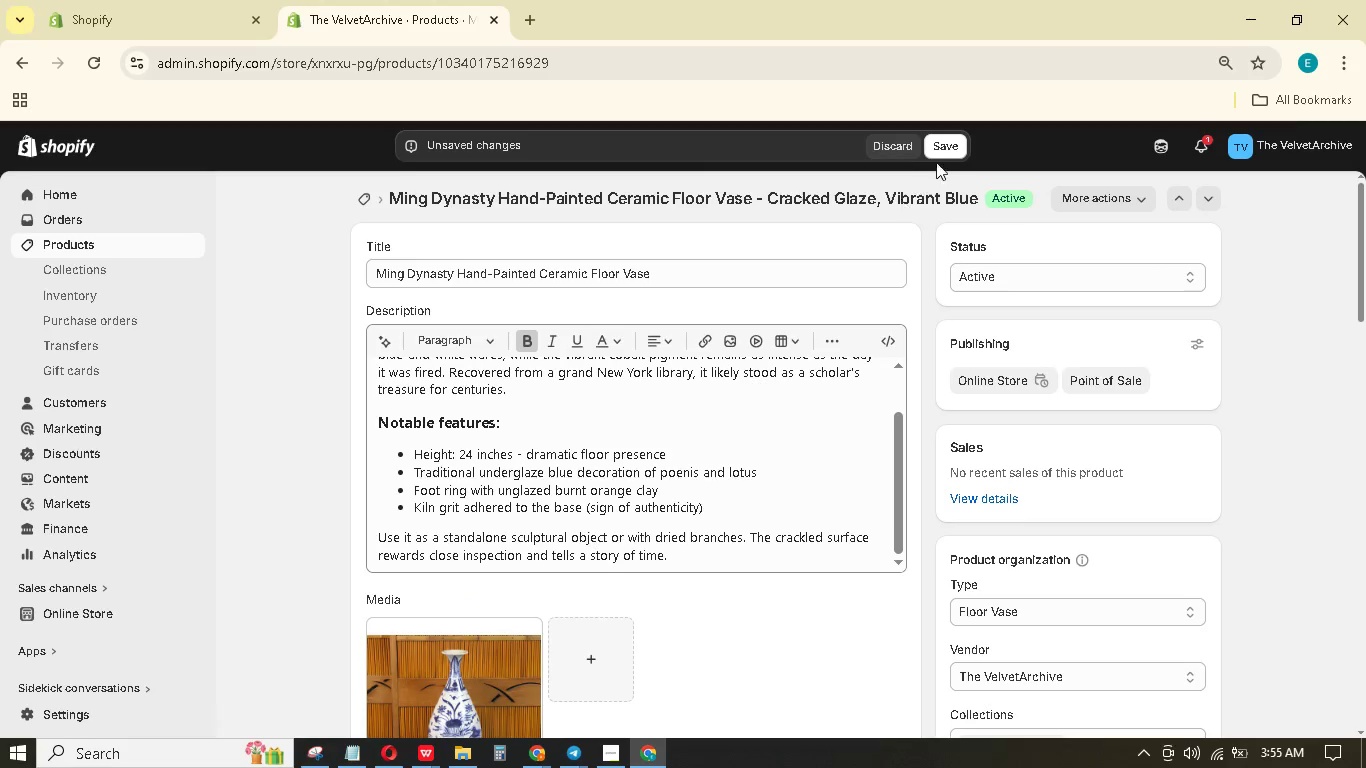 
left_click([946, 150])
 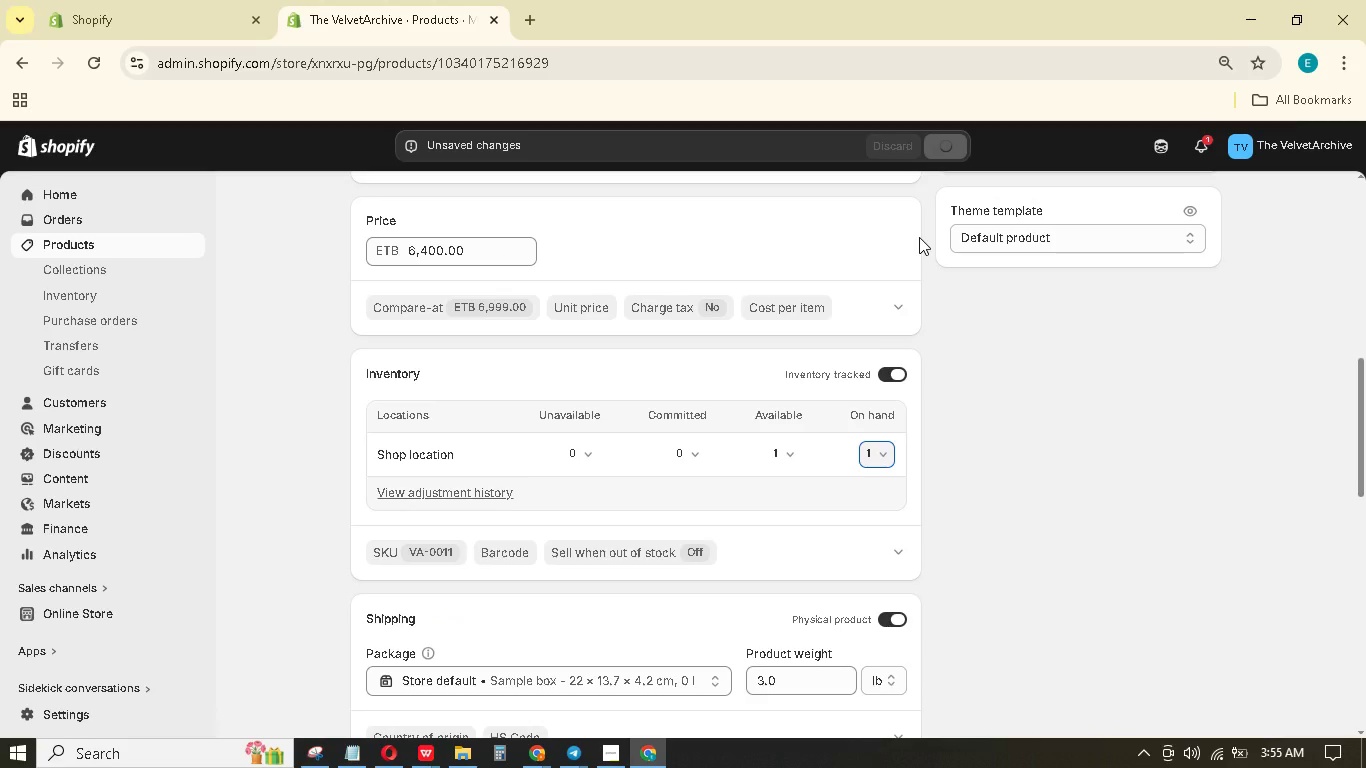 
wait(10.26)
 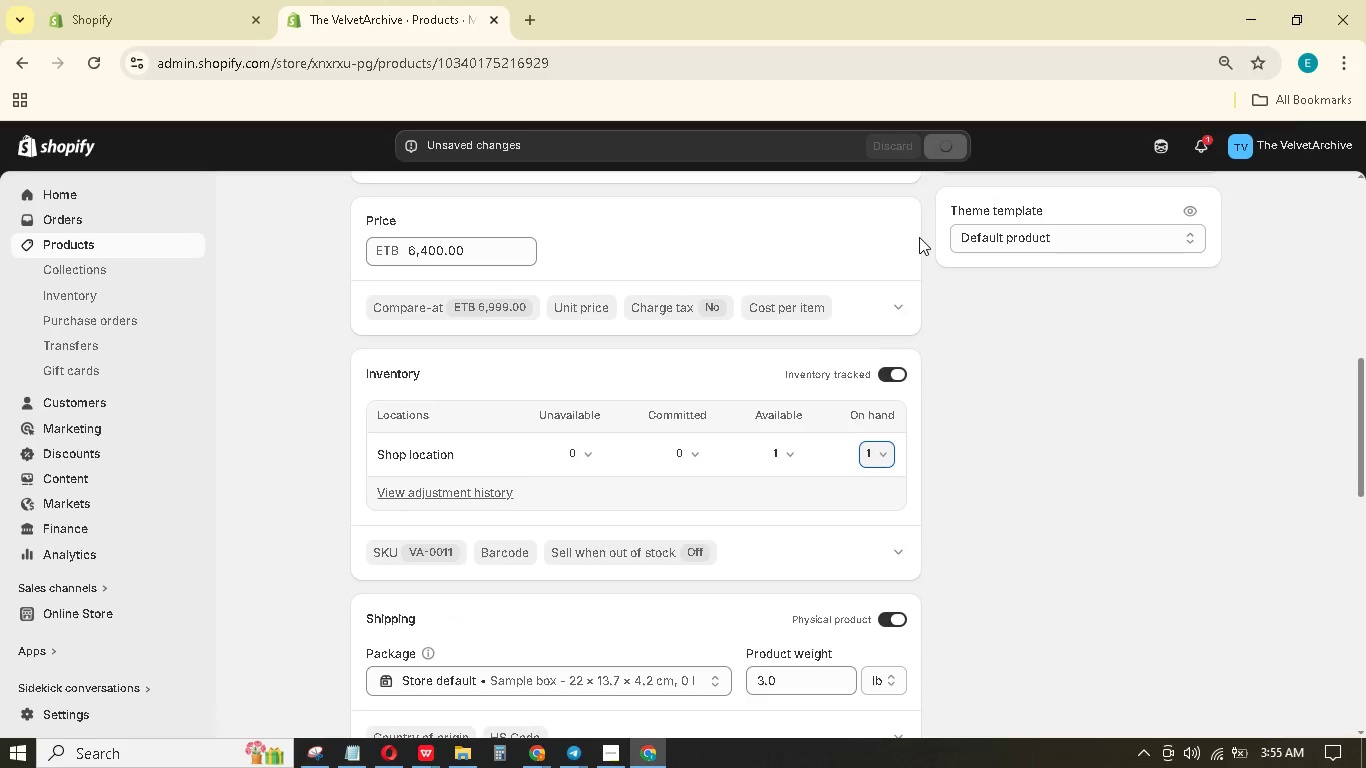 
scroll: coordinate [1017, 407], scroll_direction: up, amount: 25.0
 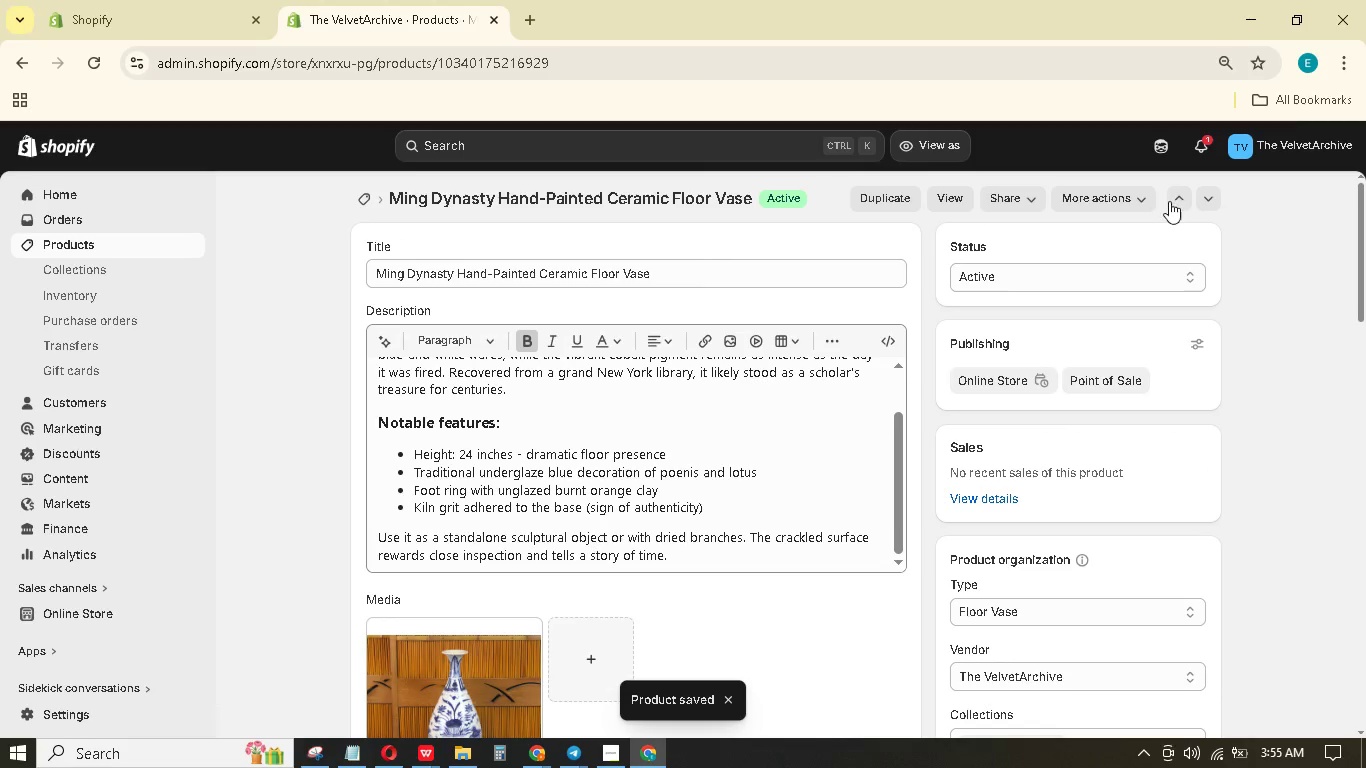 
mouse_move([1162, 222])
 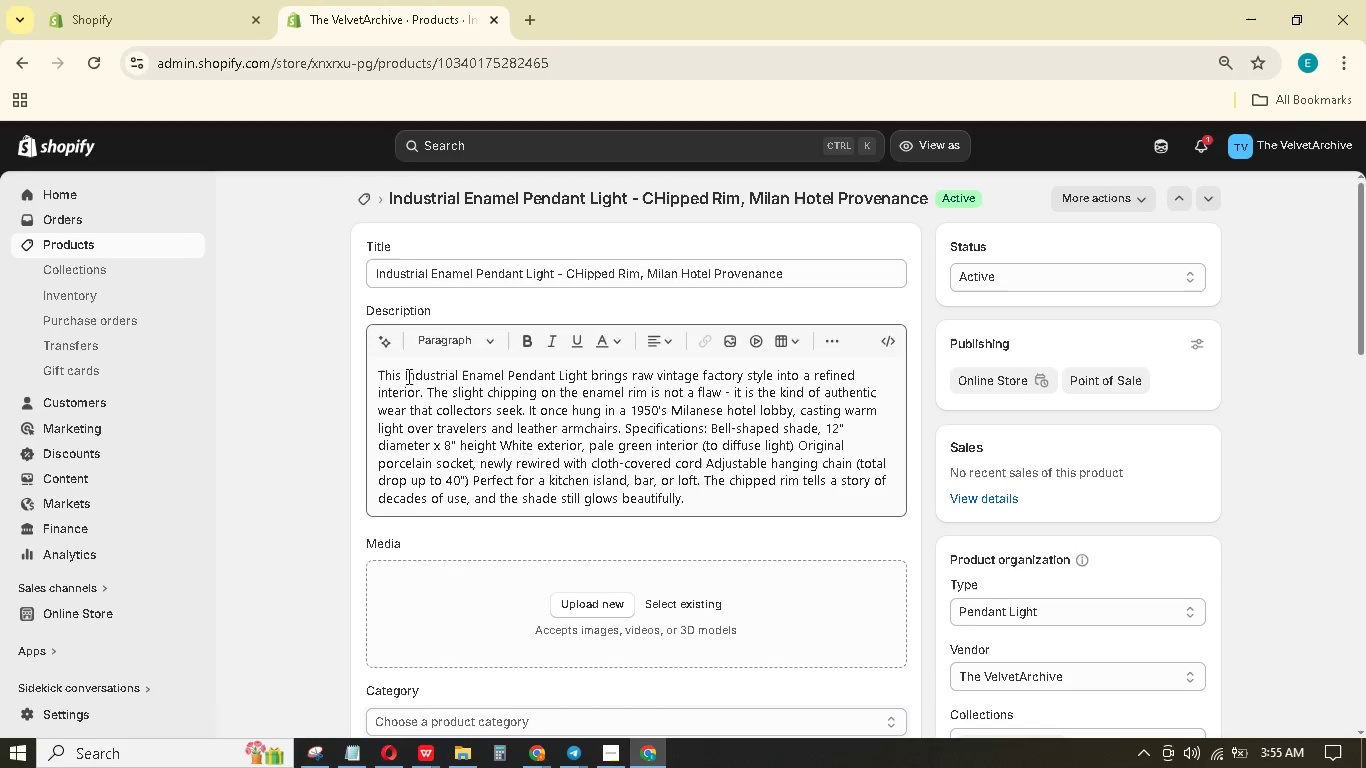 
left_click_drag(start_coordinate=[401, 374], to_coordinate=[586, 380])
 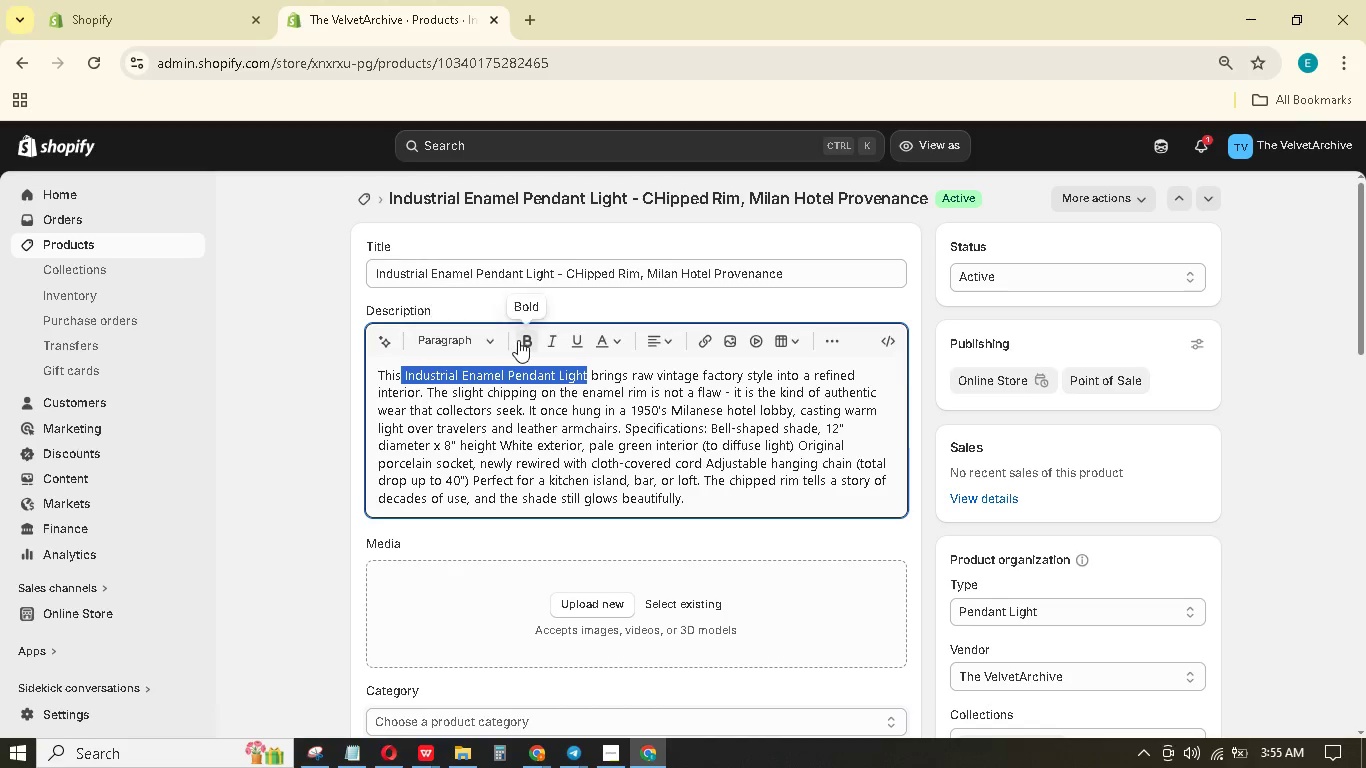 
left_click([518, 340])
 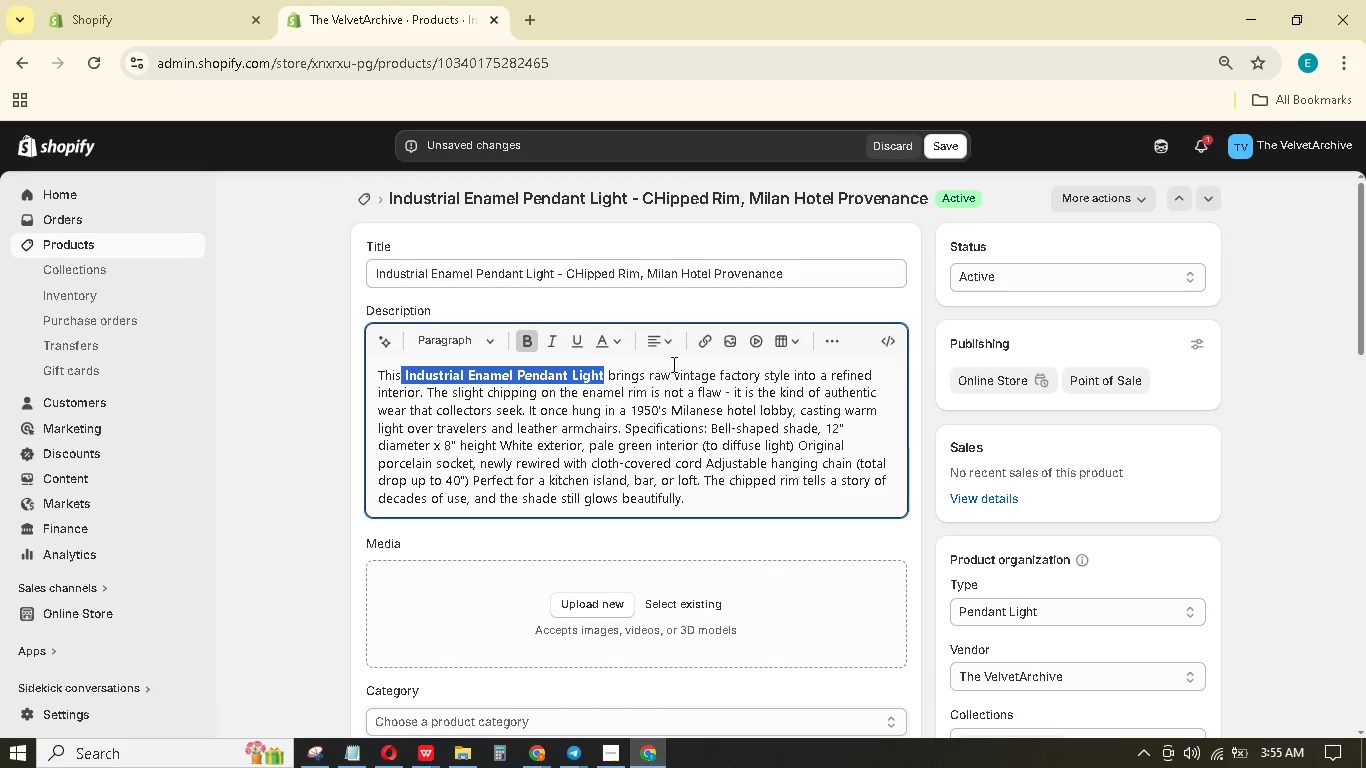 
wait(13.12)
 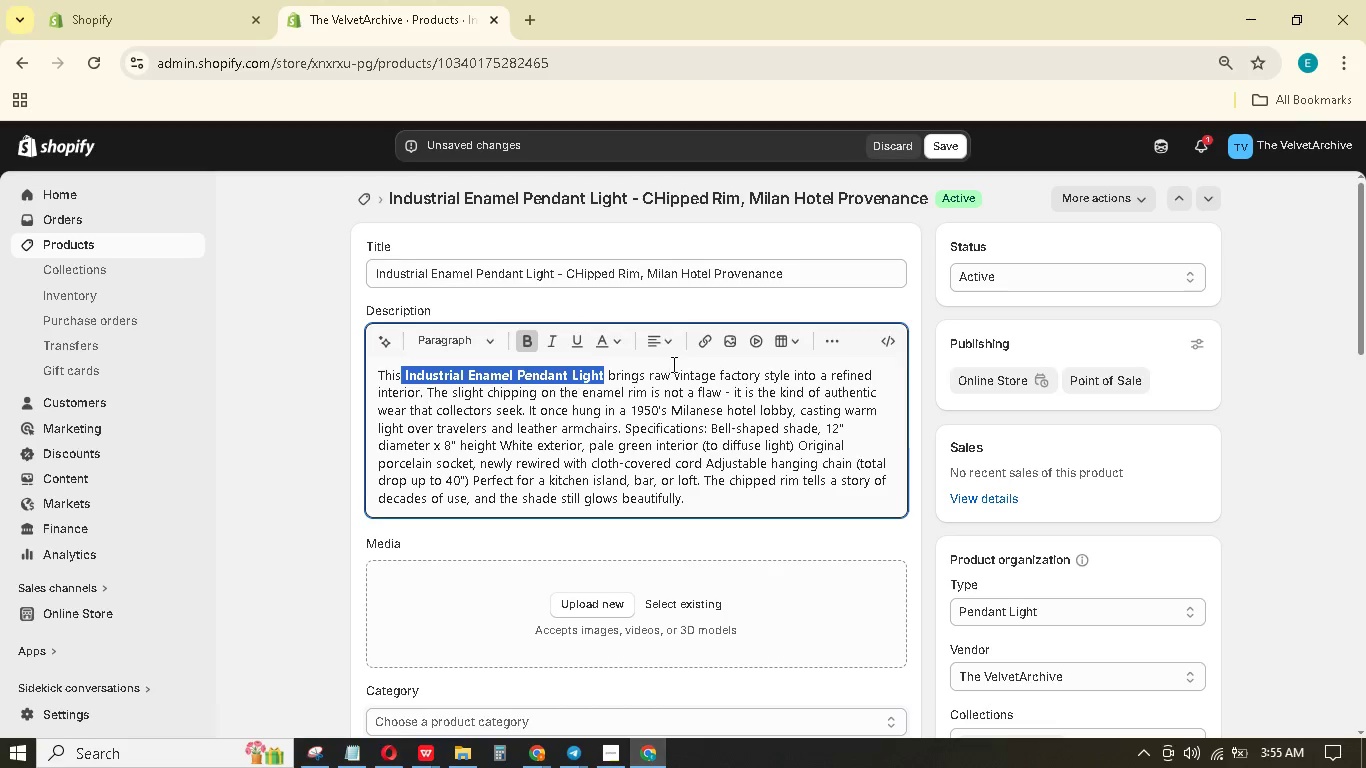 
left_click([627, 427])
 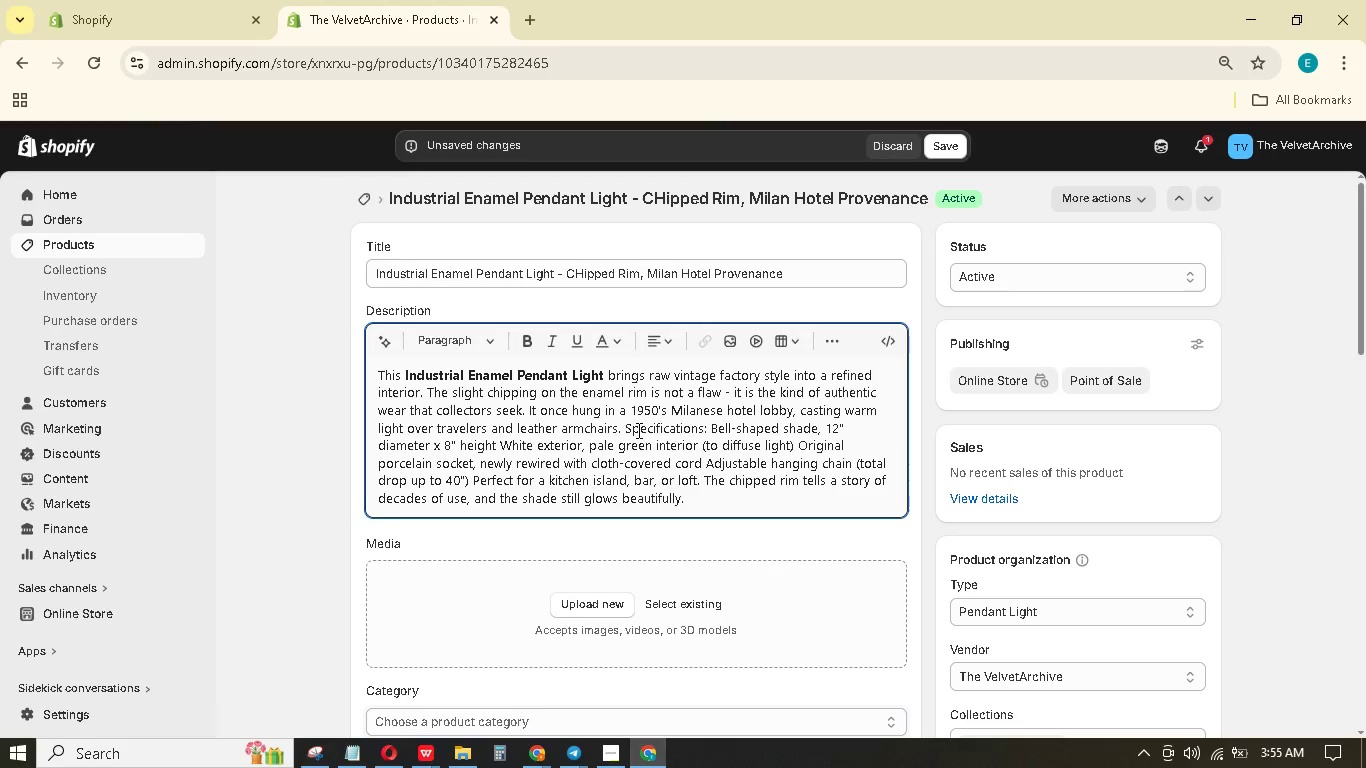 
key(Enter)
 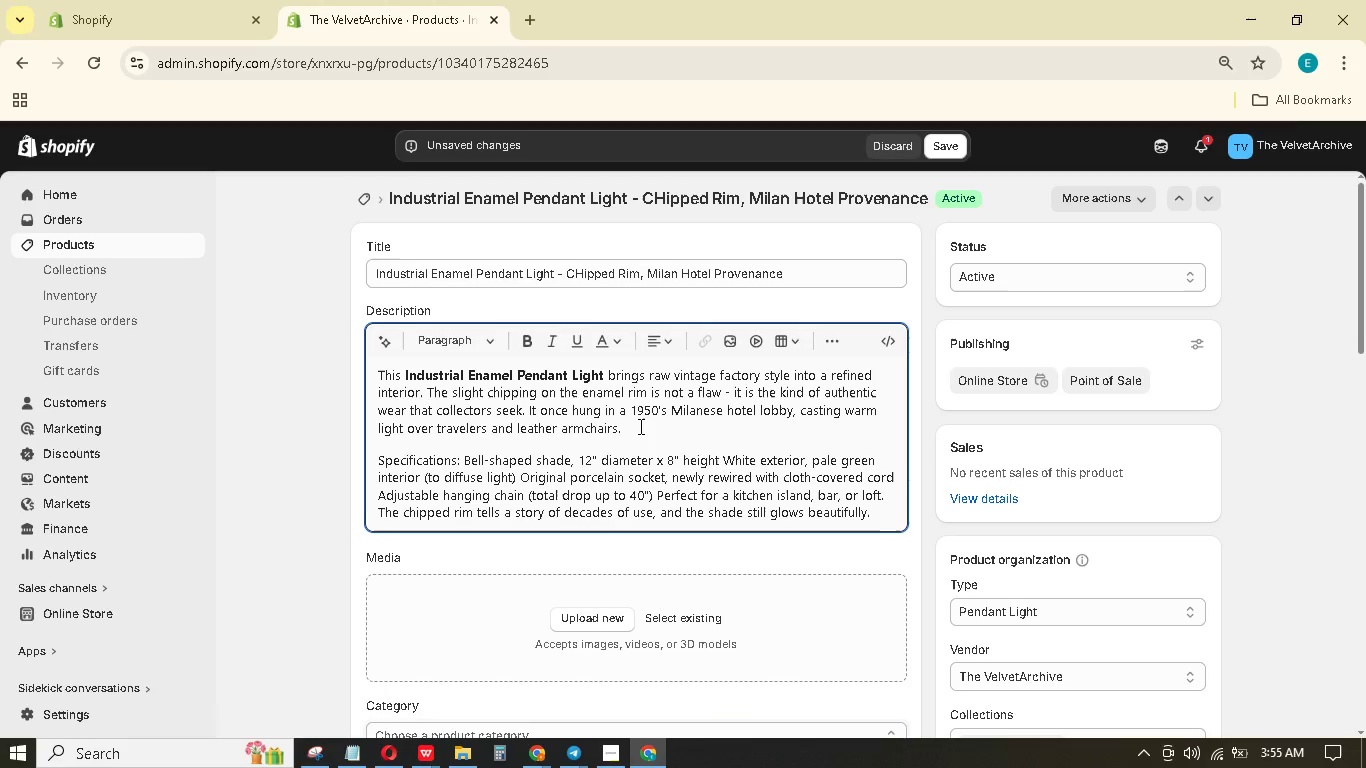 
wait(8.08)
 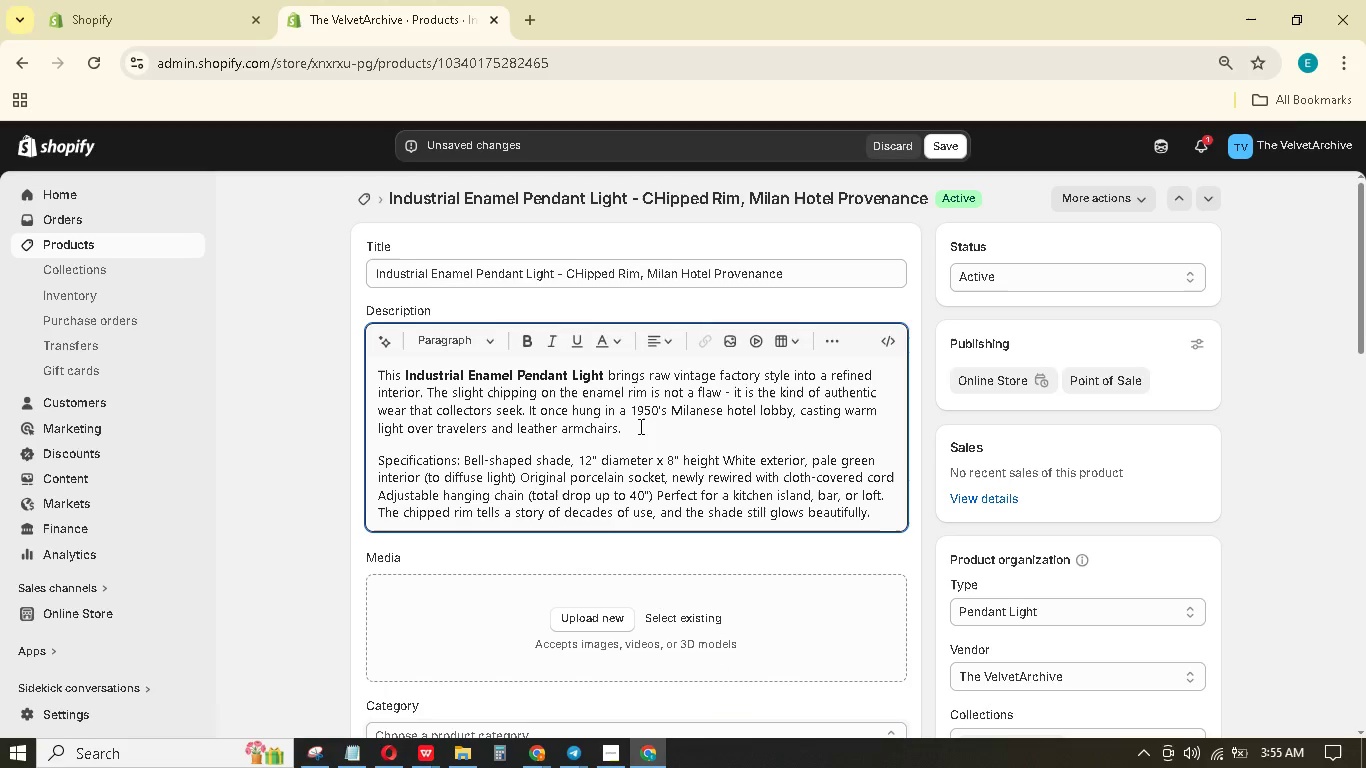 
key(Enter)
 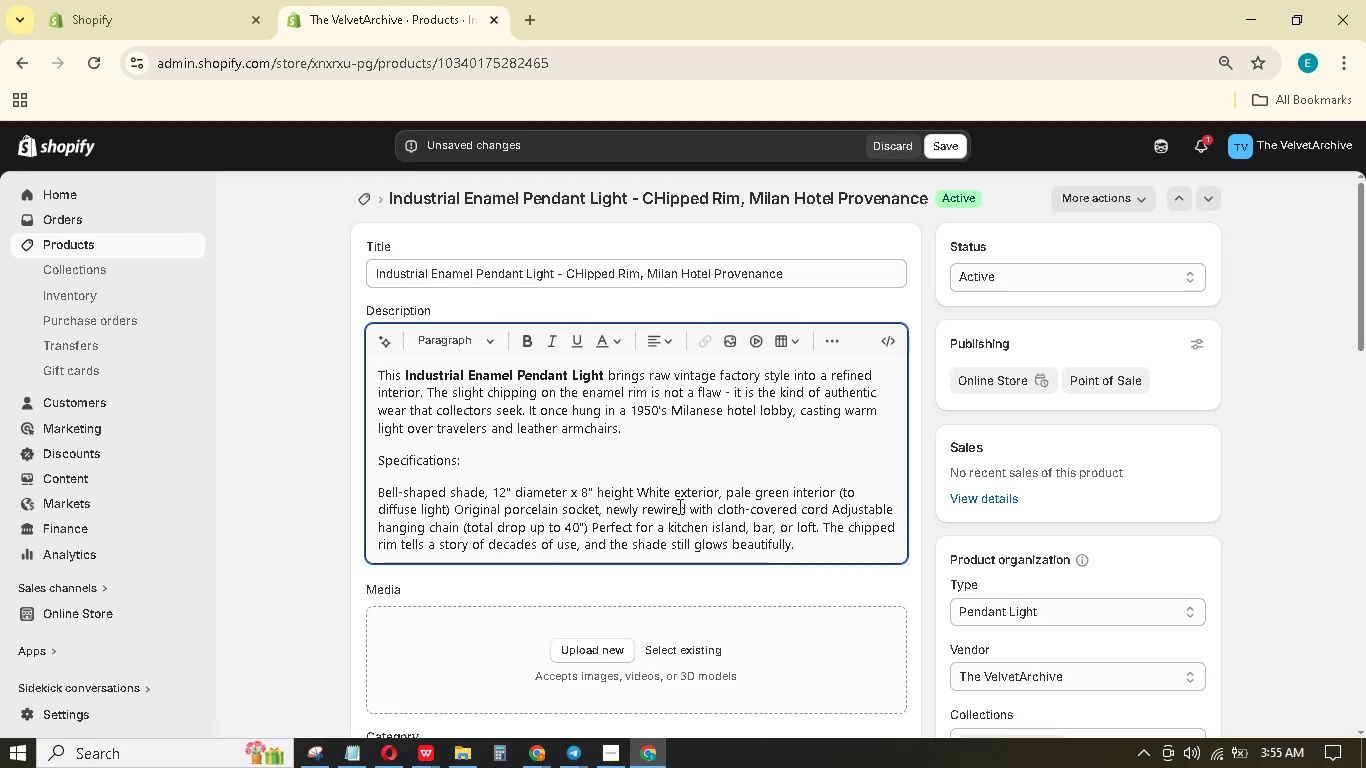 
wait(6.88)
 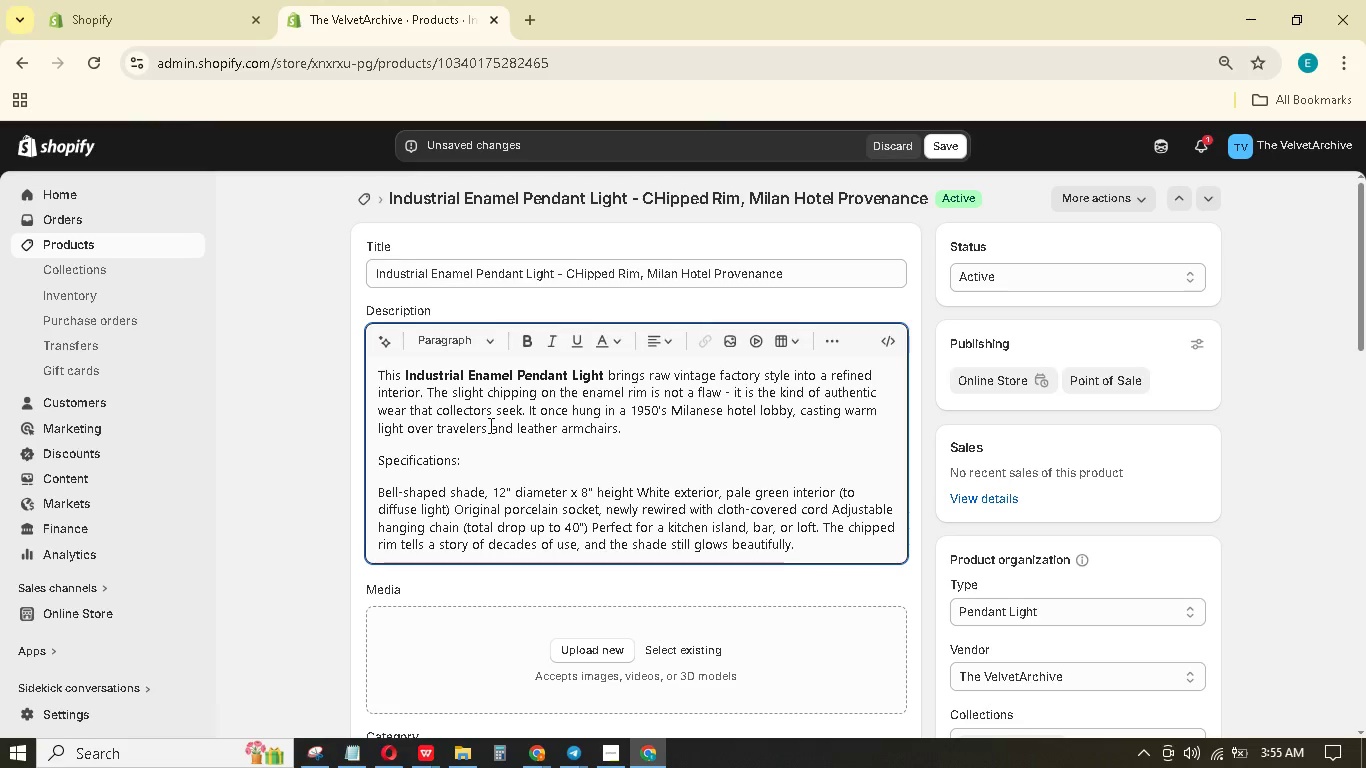 
double_click([640, 490])
 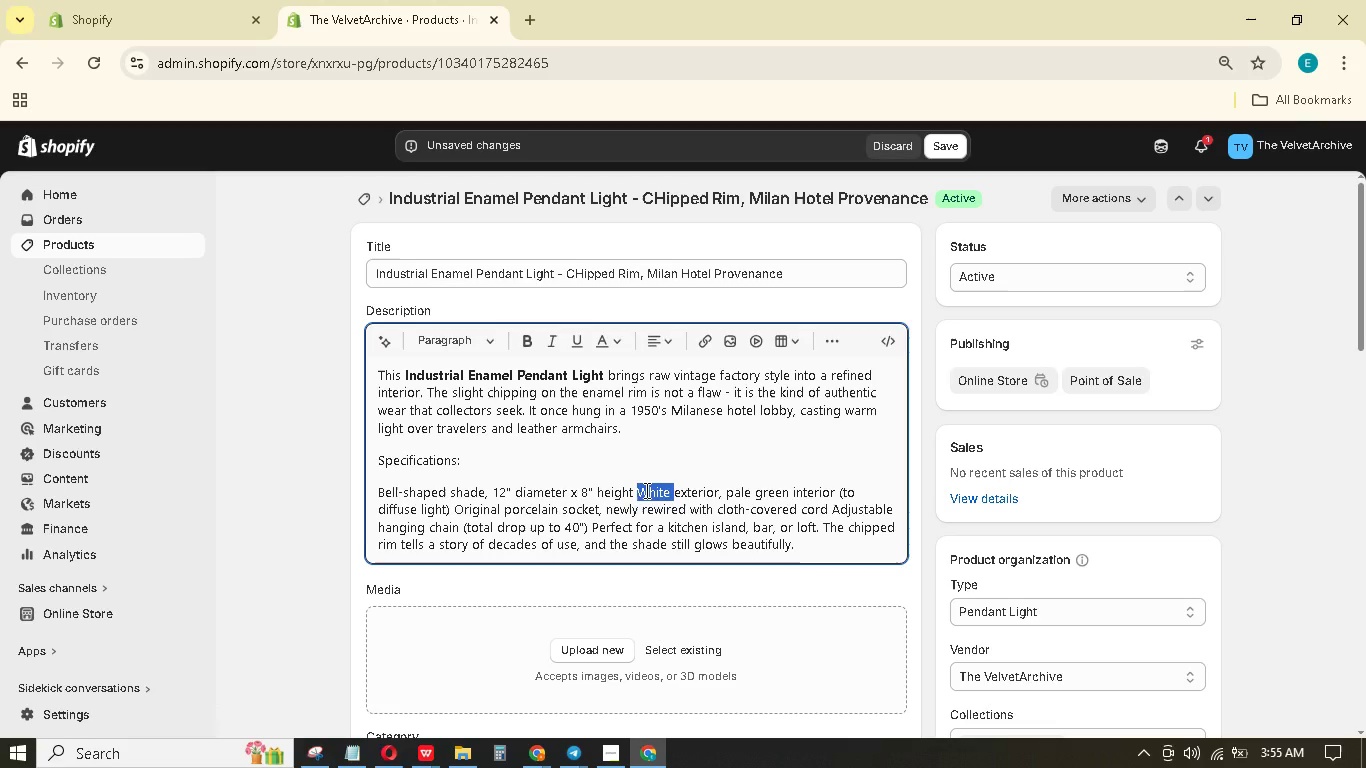 
key(ArrowLeft)
 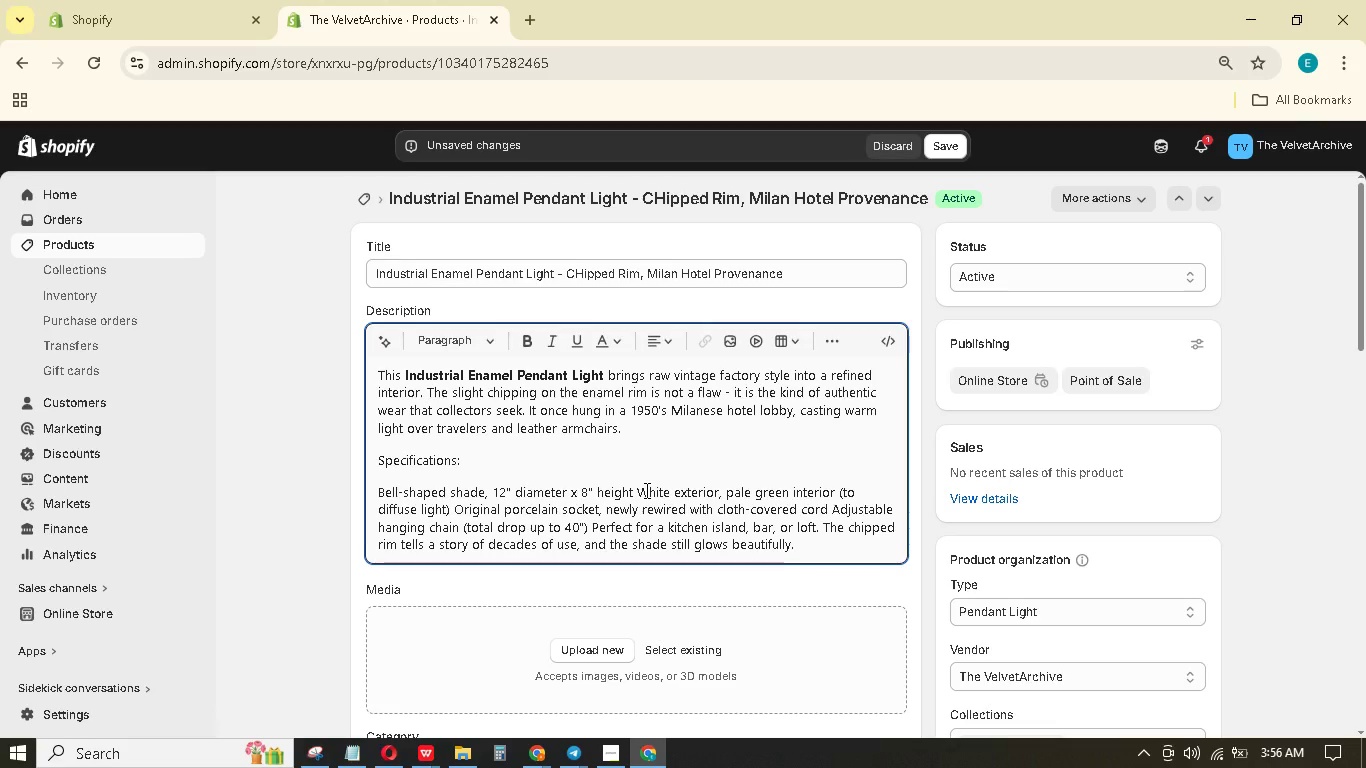 
key(Enter)
 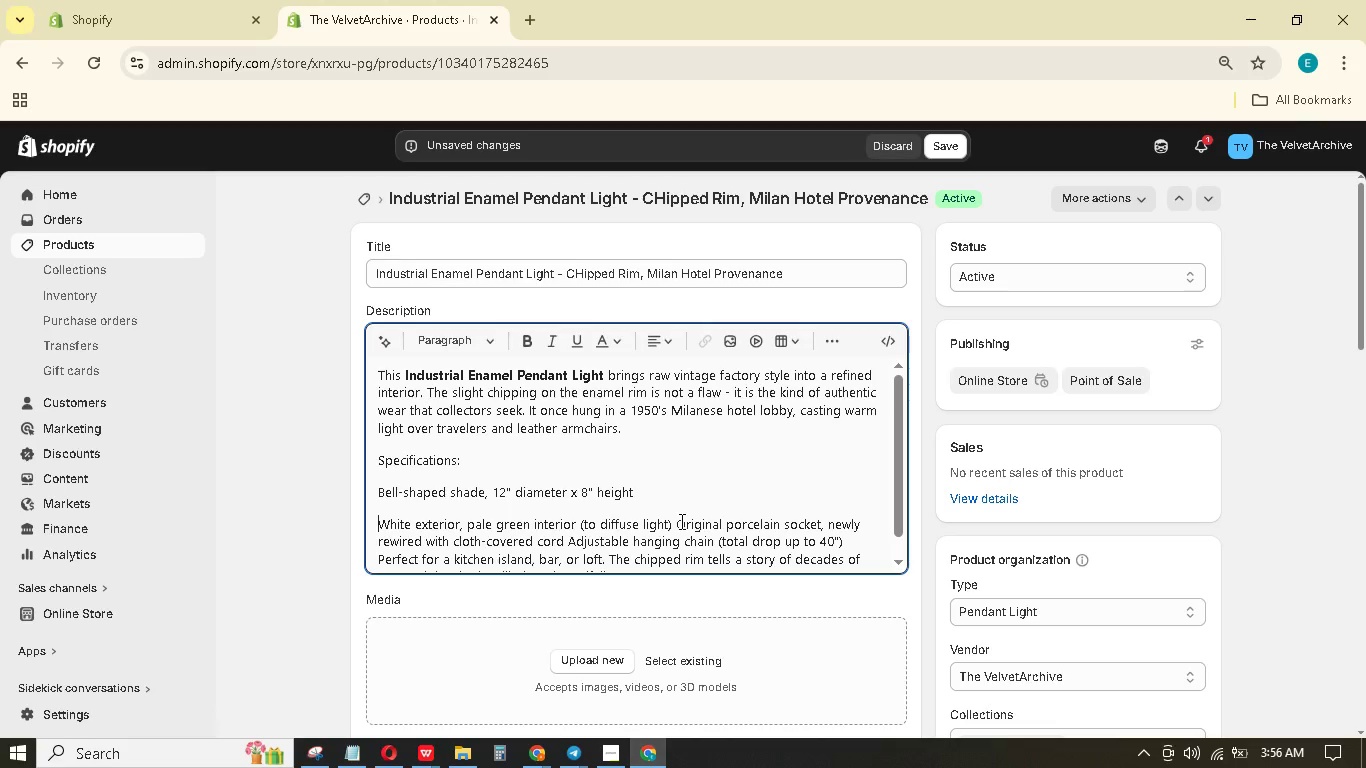 
double_click([680, 522])
 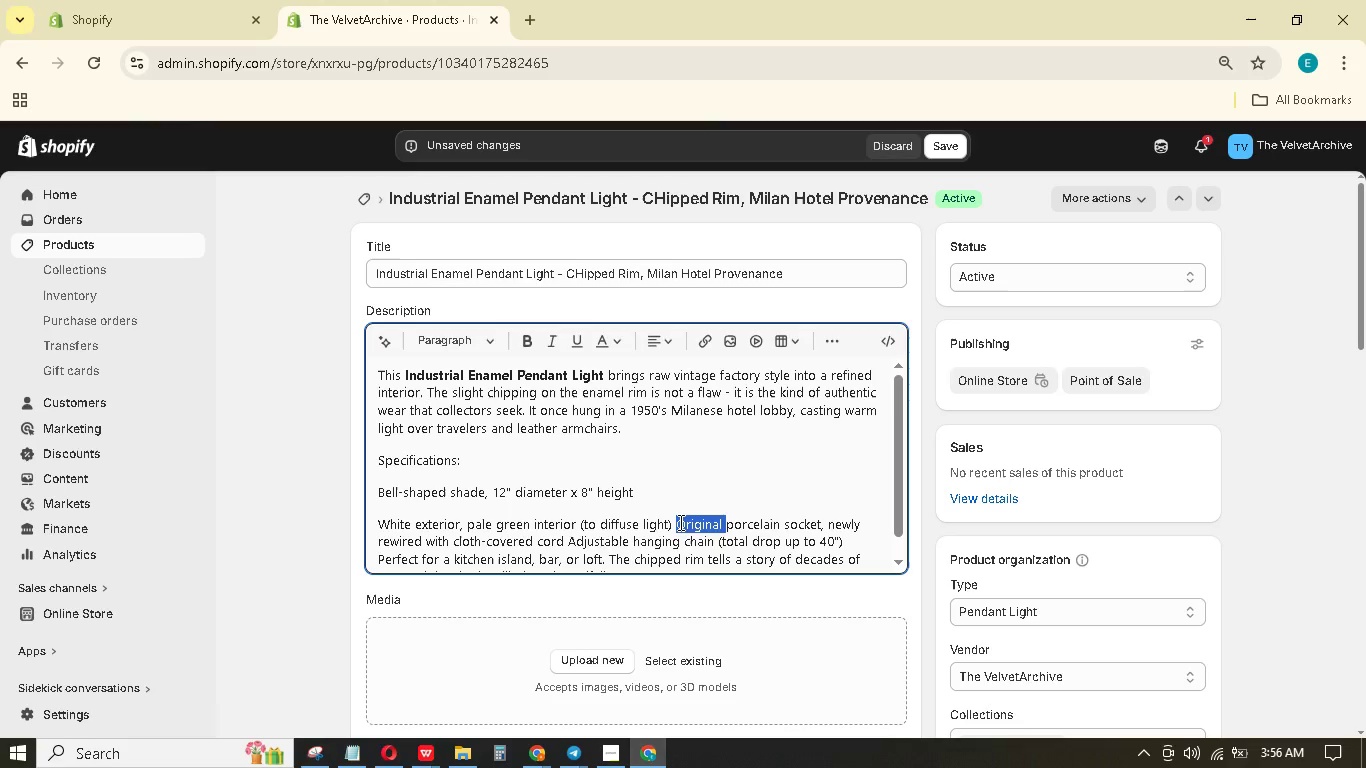 
key(ArrowLeft)
 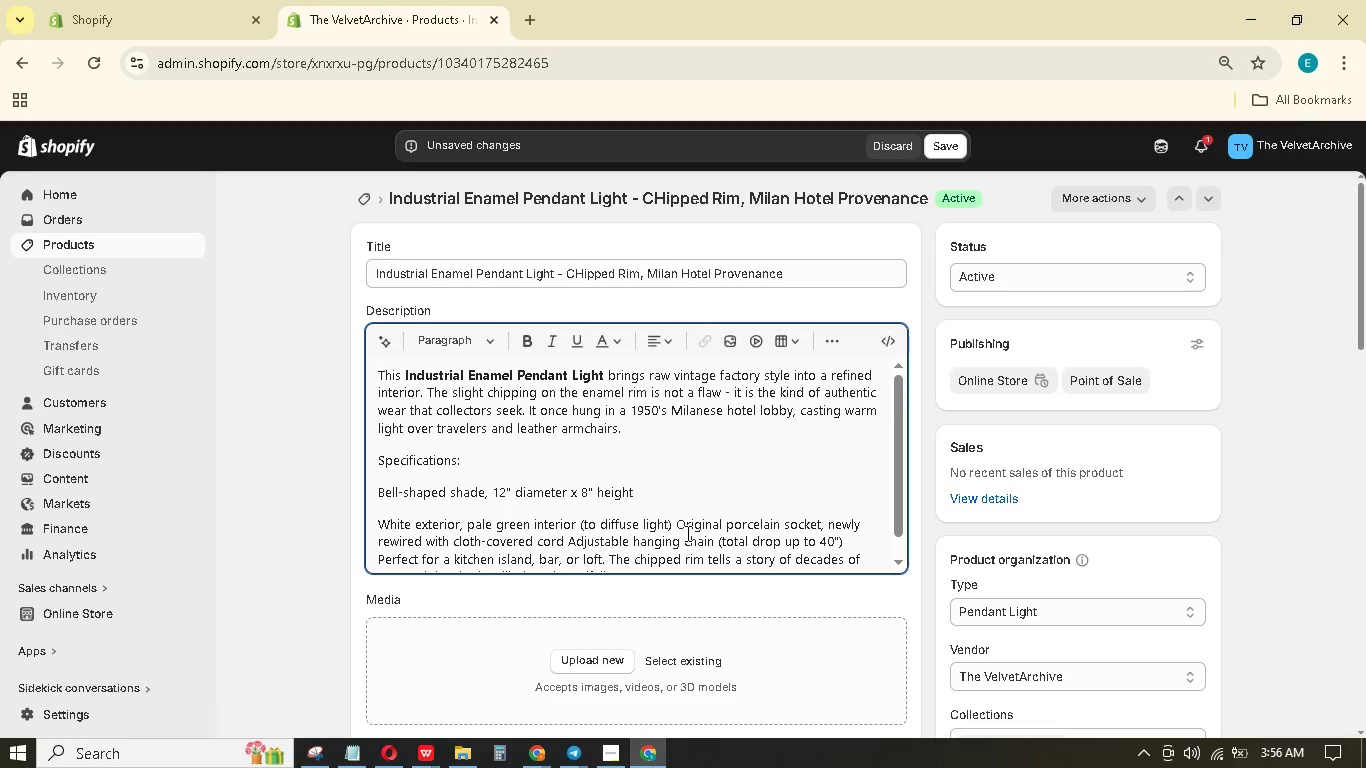 
key(Enter)
 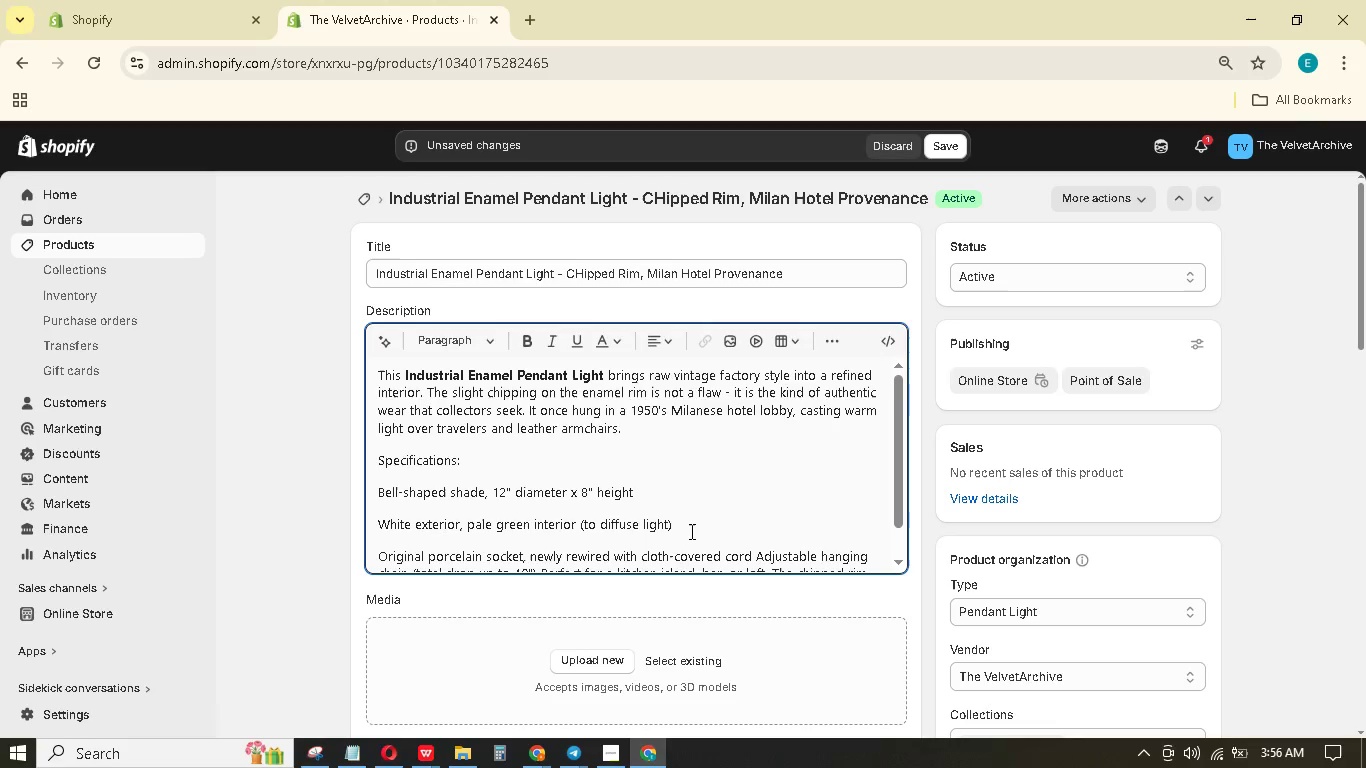 
scroll: coordinate [690, 530], scroll_direction: down, amount: 1.0
 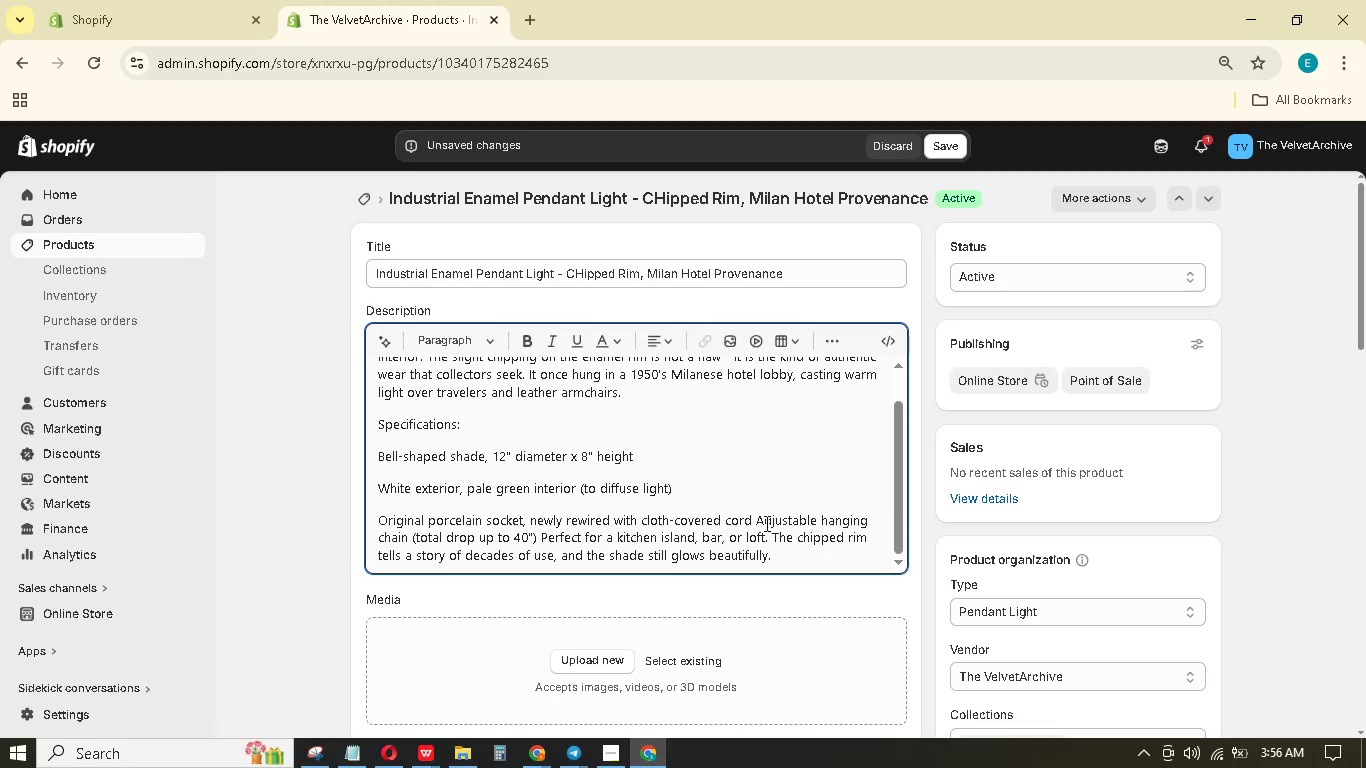 
left_click([757, 523])
 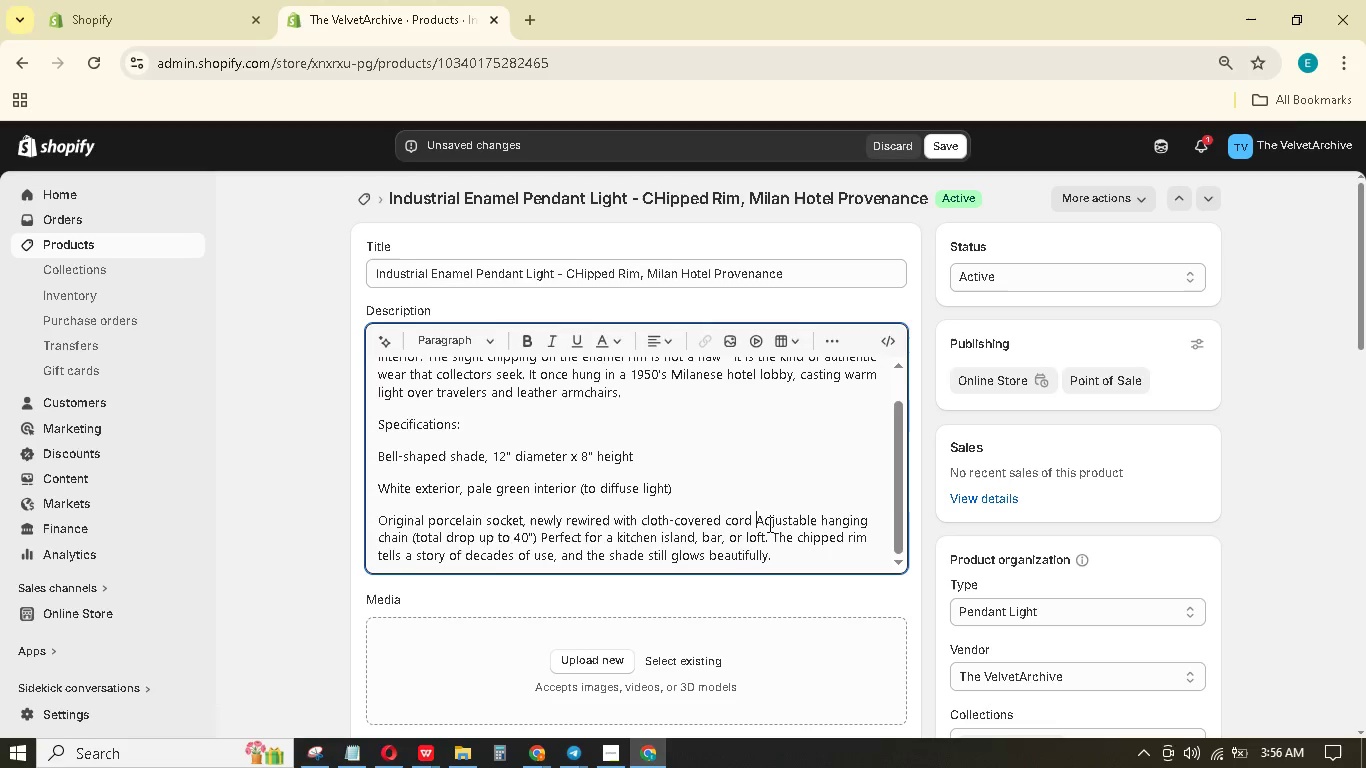 
key(Enter)
 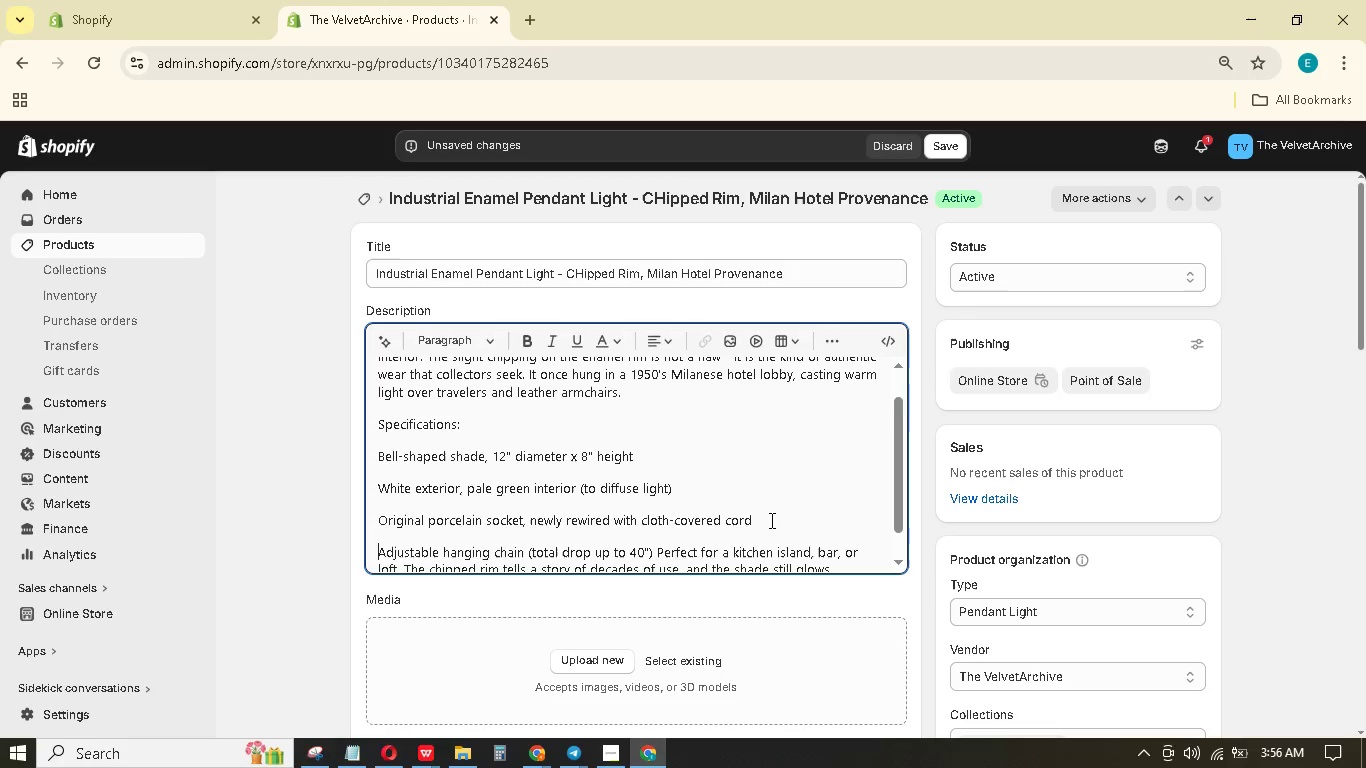 
scroll: coordinate [771, 519], scroll_direction: down, amount: 2.0
 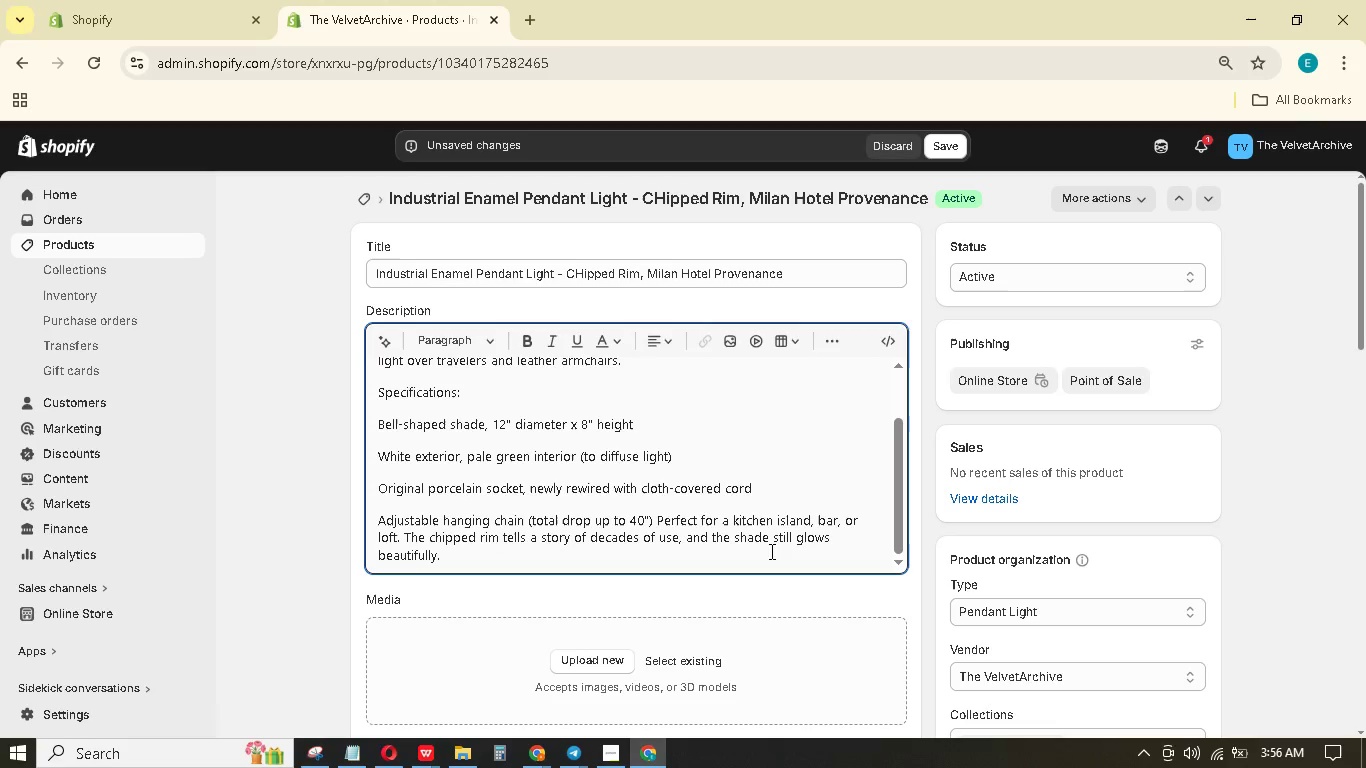 
wait(5.89)
 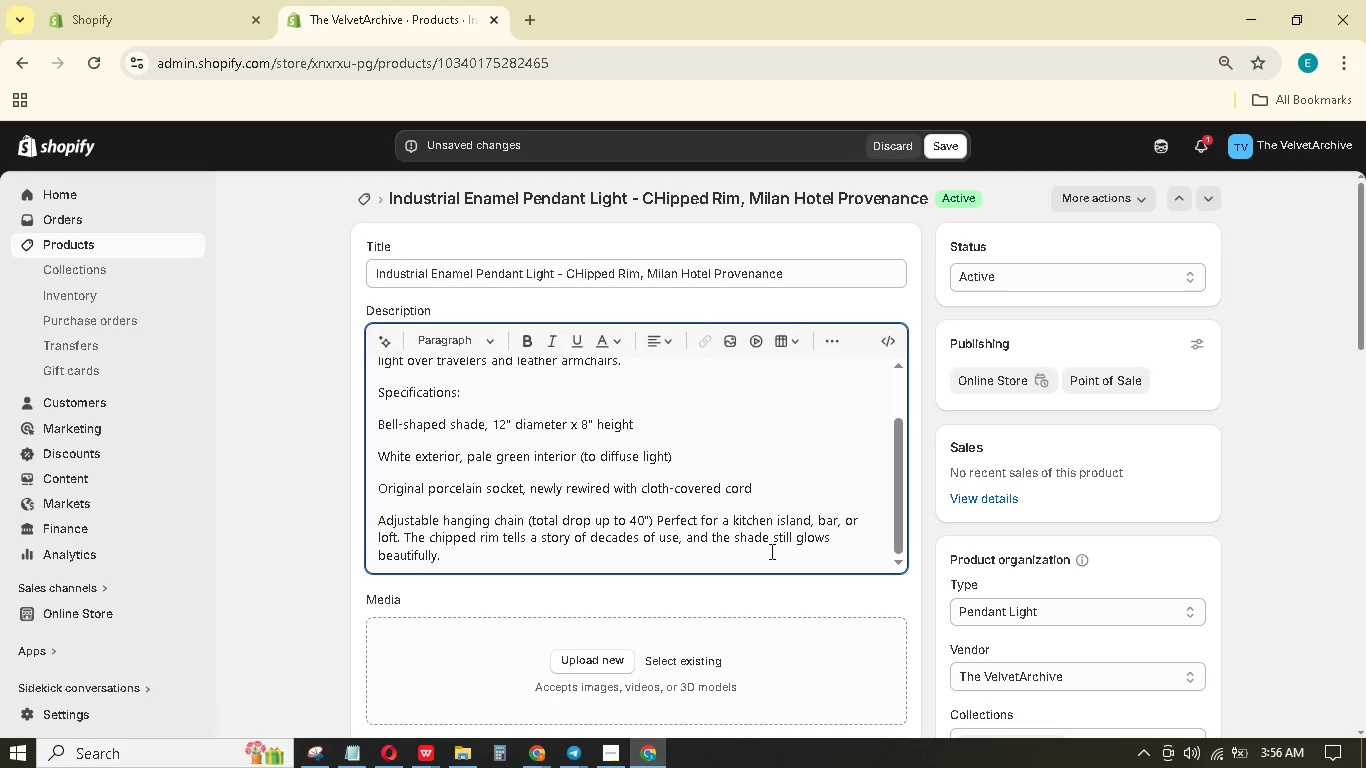 
left_click([654, 519])
 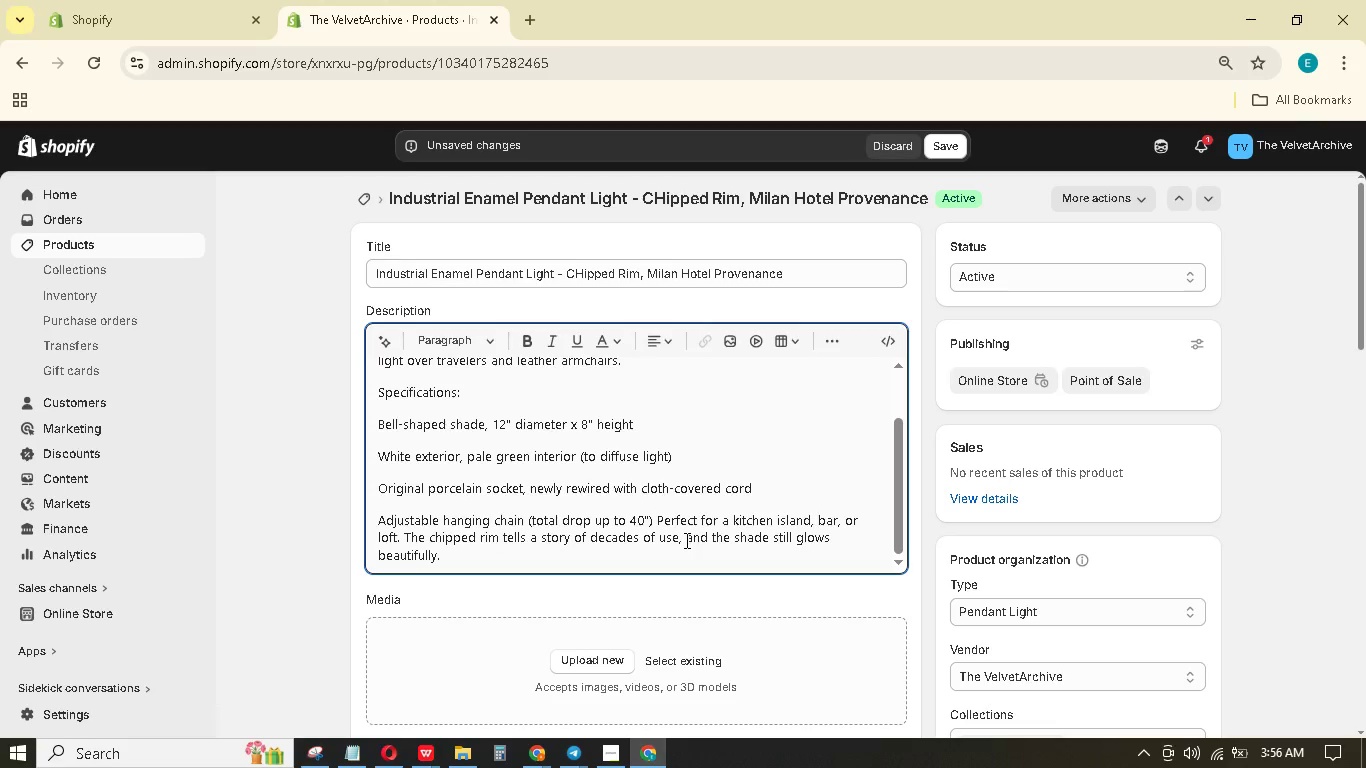 
key(ArrowRight)
 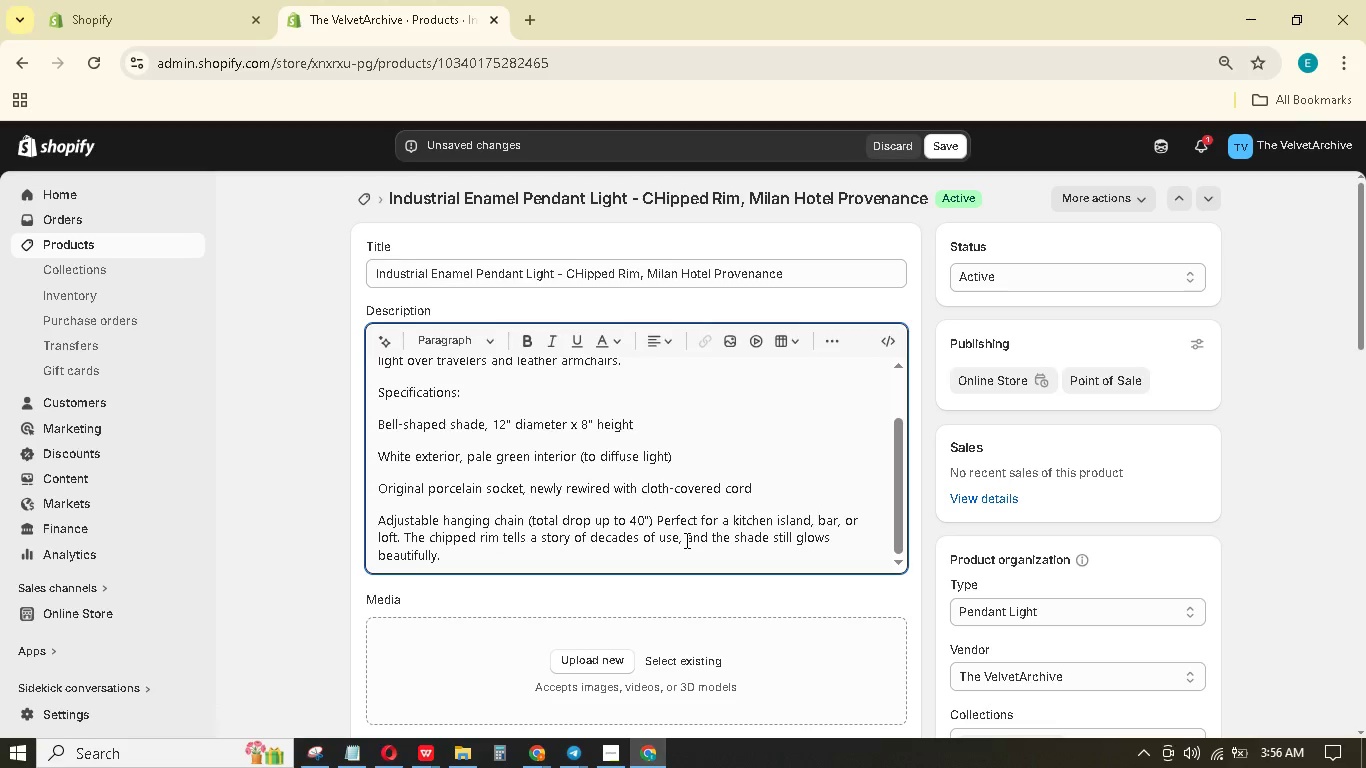 
key(Enter)
 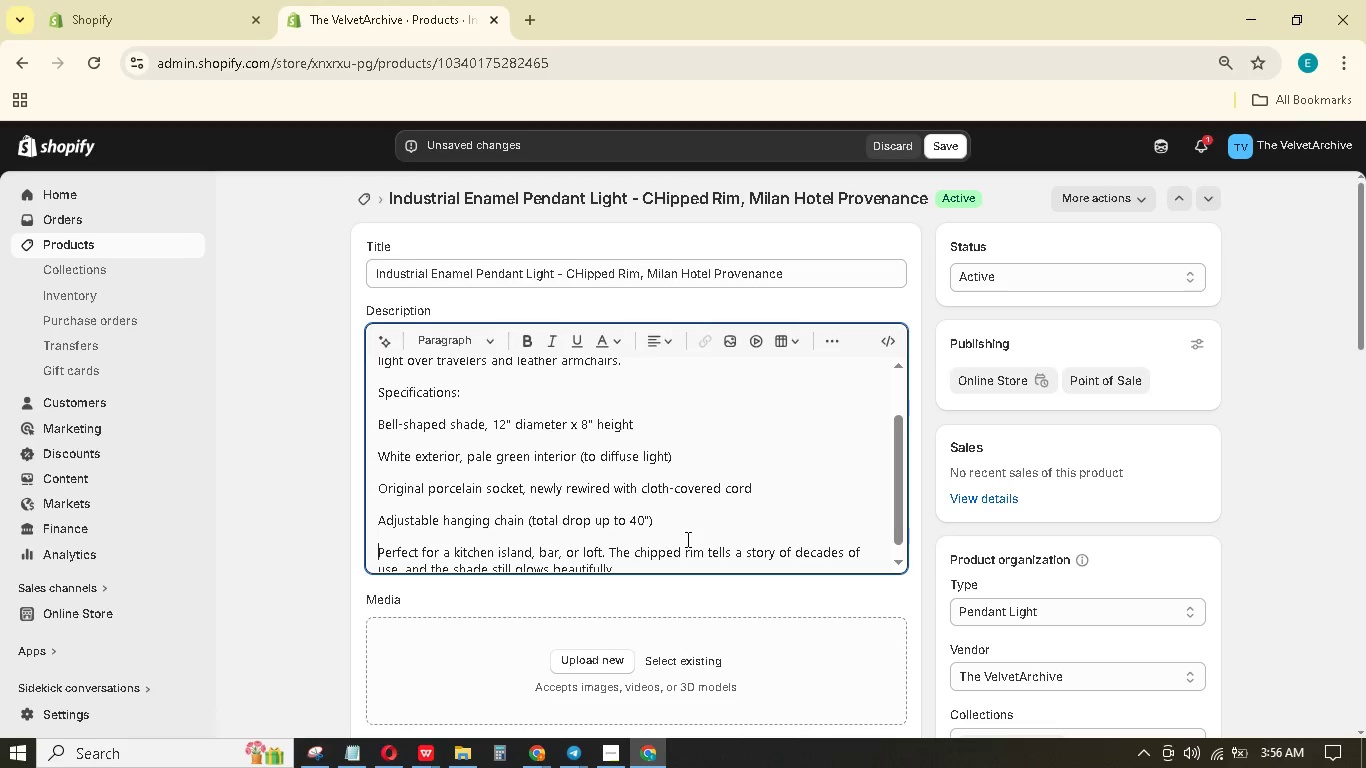 
scroll: coordinate [689, 537], scroll_direction: down, amount: 2.0
 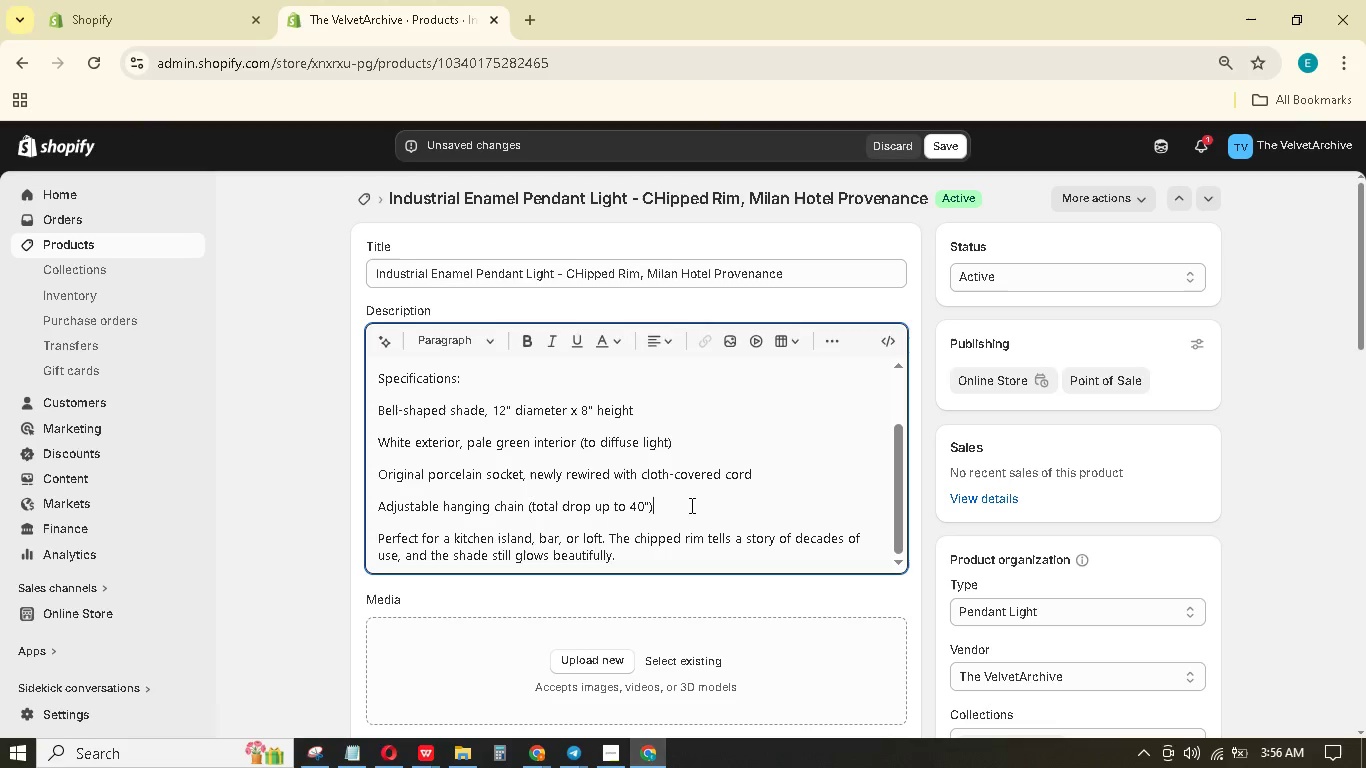 
key(Enter)
 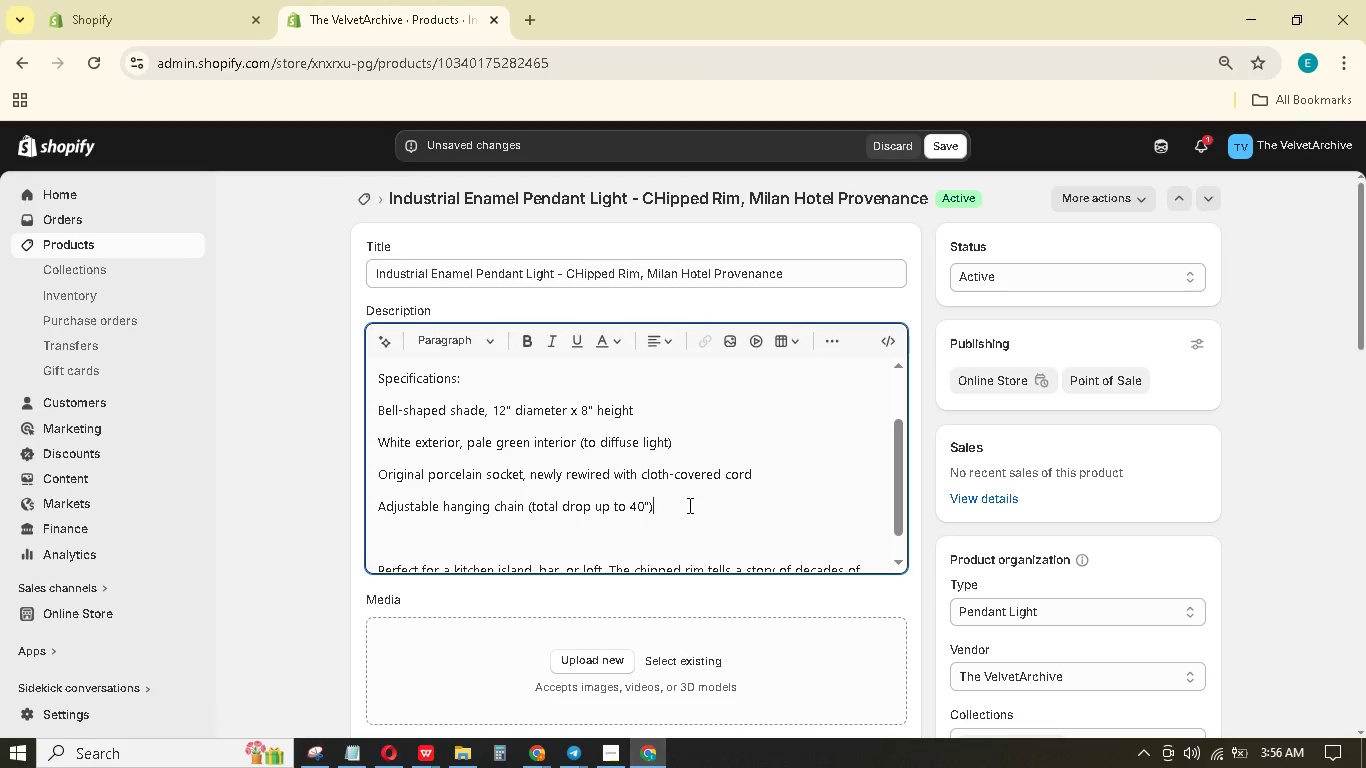 
left_click_drag(start_coordinate=[688, 505], to_coordinate=[369, 397])
 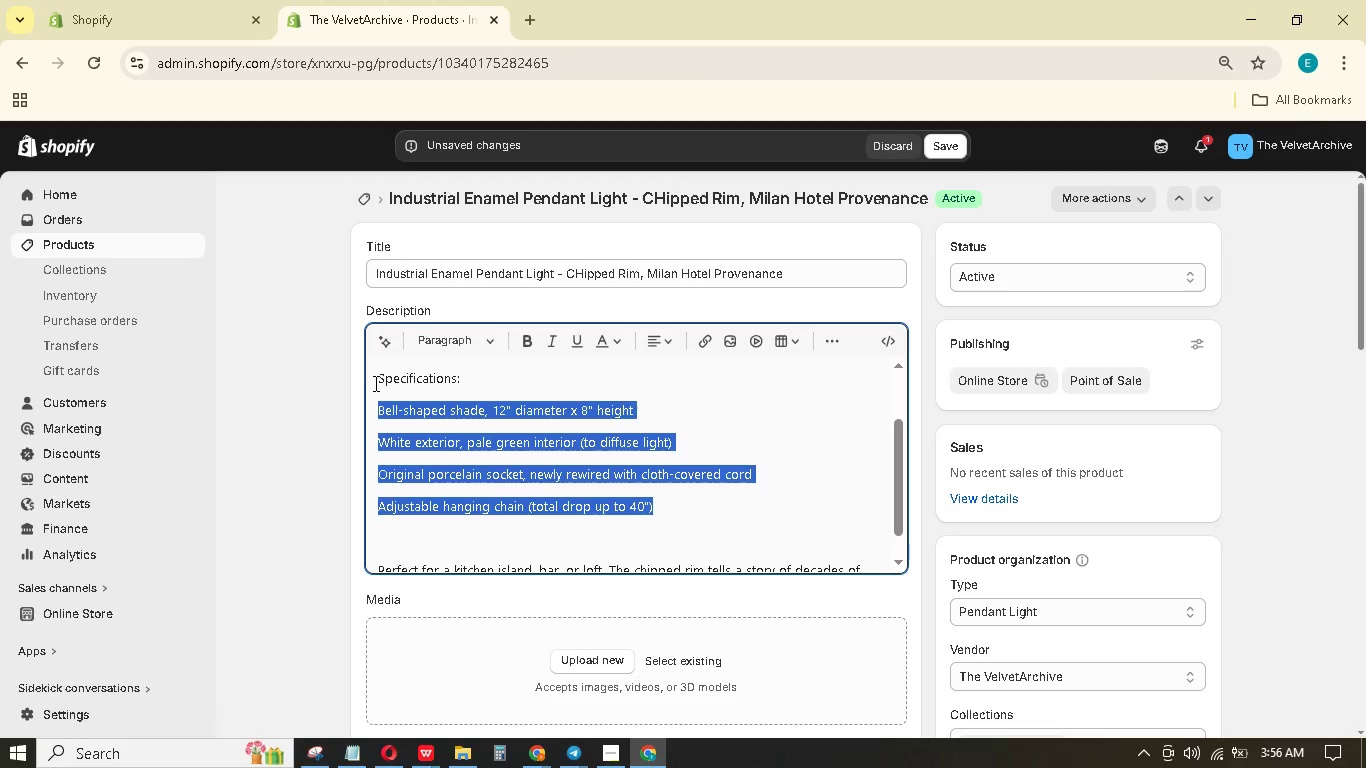 
wait(6.69)
 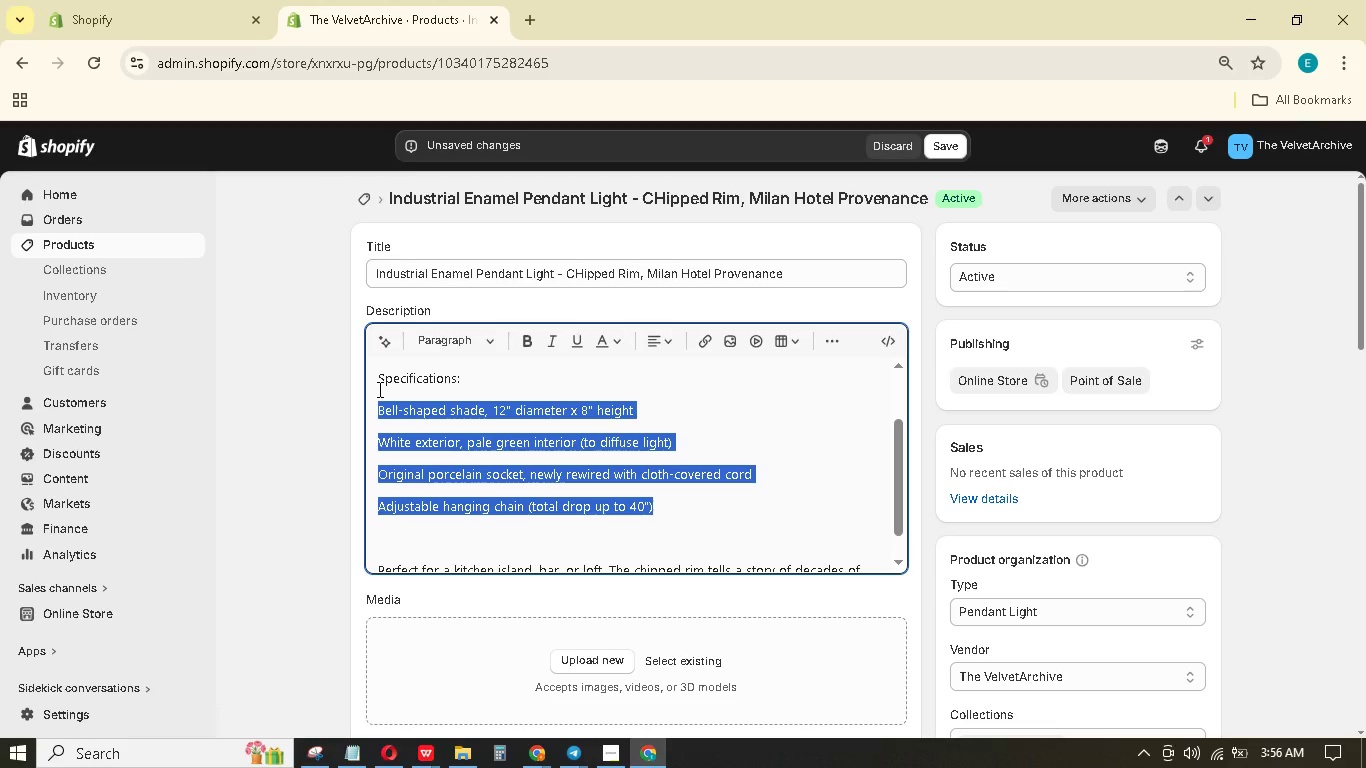 
left_click([842, 343])
 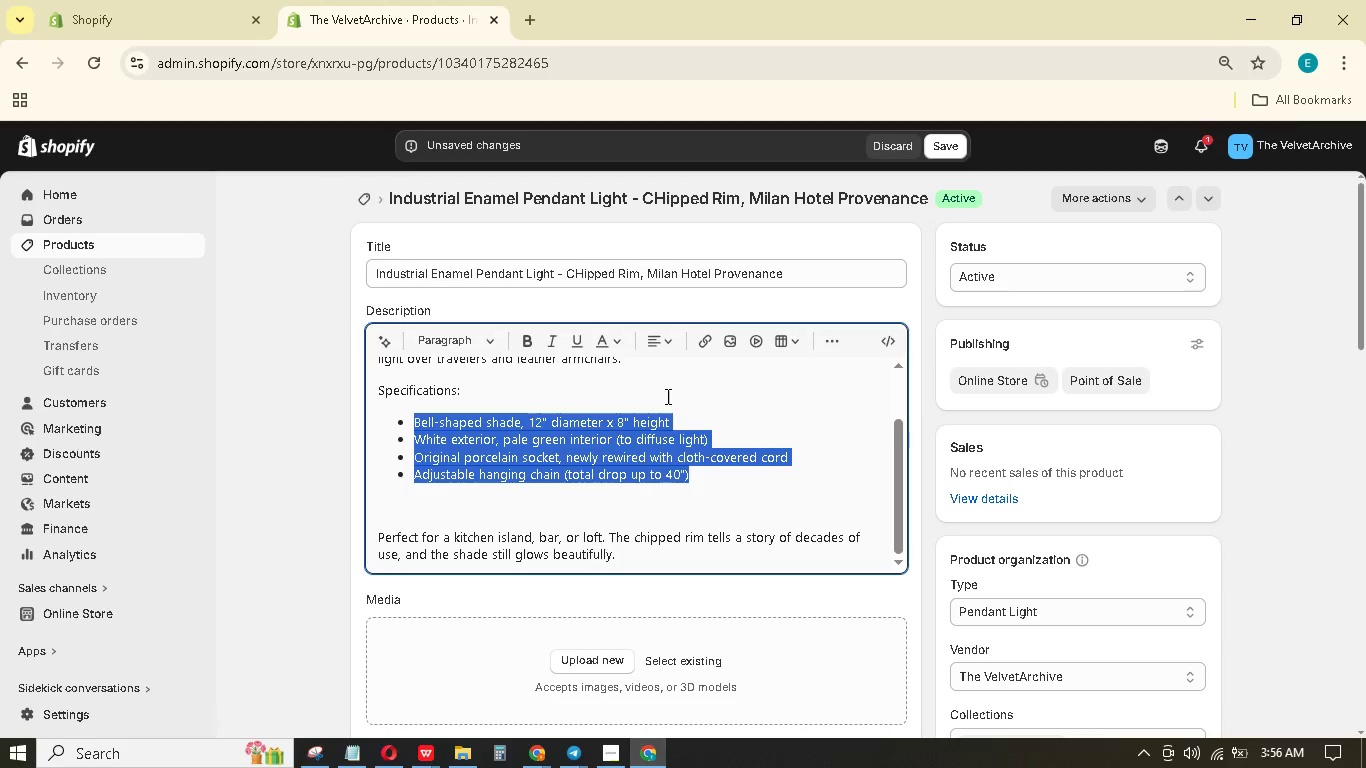 
left_click([440, 509])
 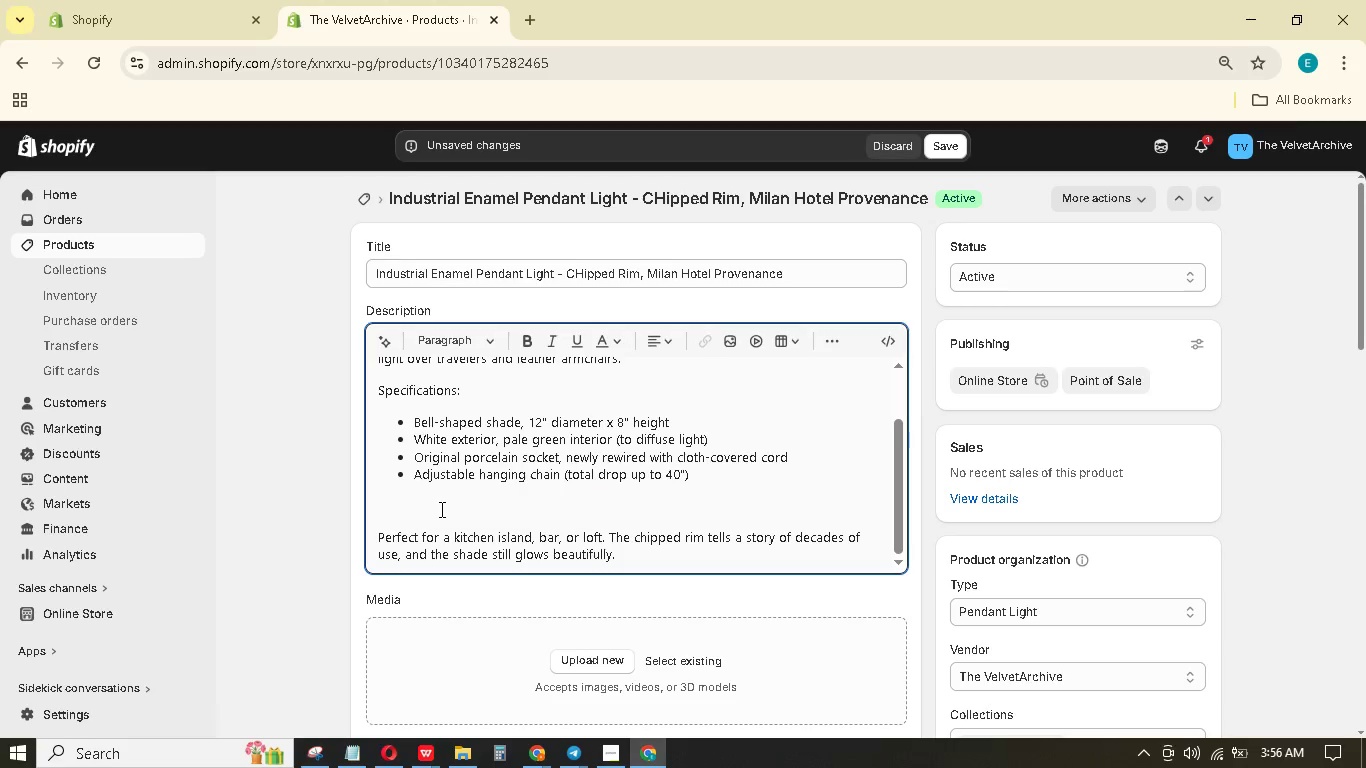 
key(Enter)
 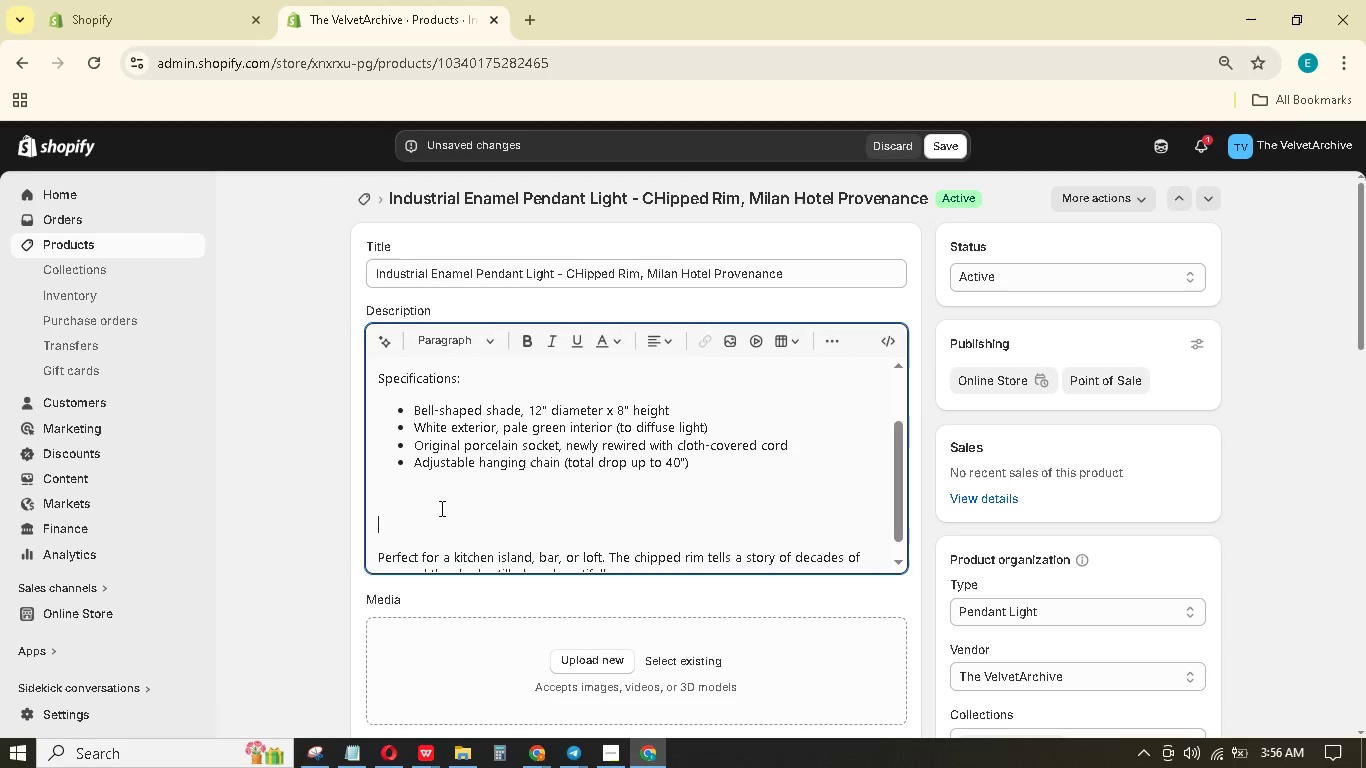 
key(Backspace)
 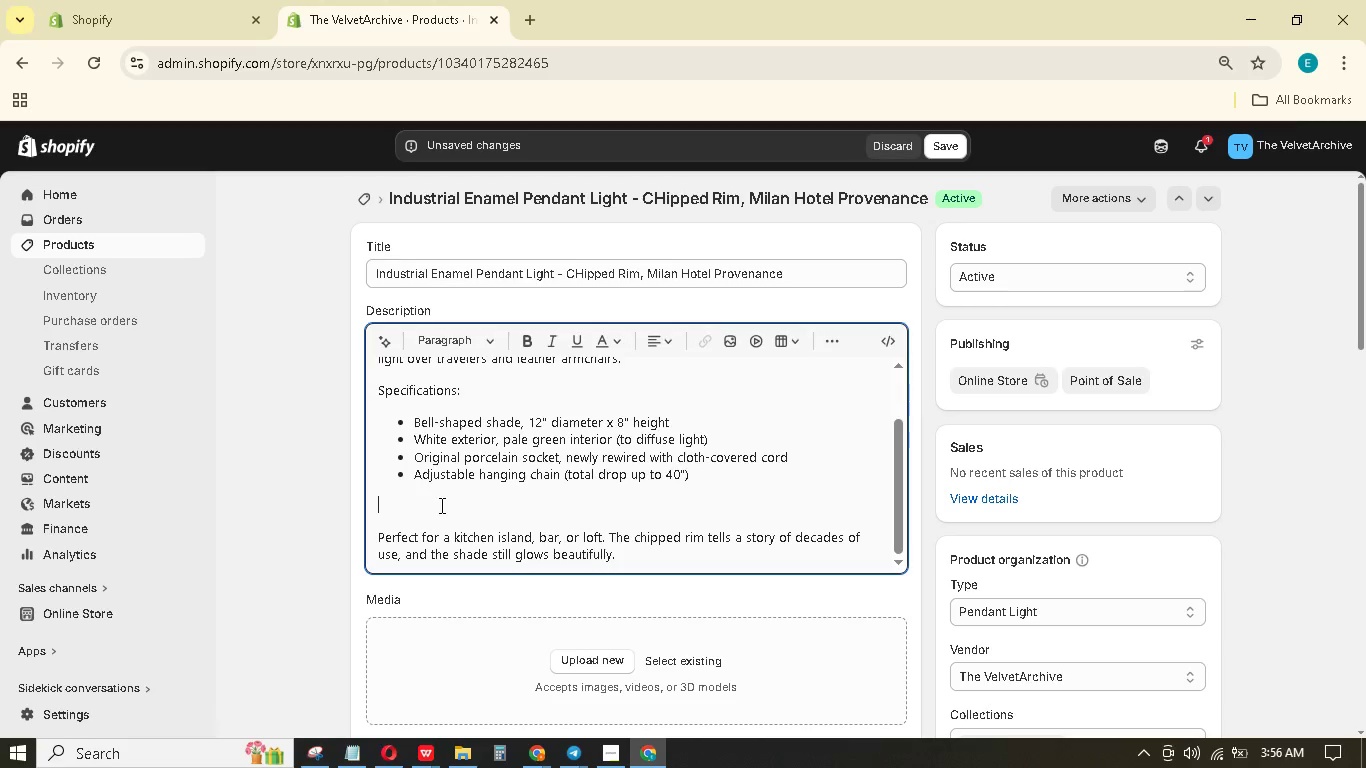 
key(Backspace)
 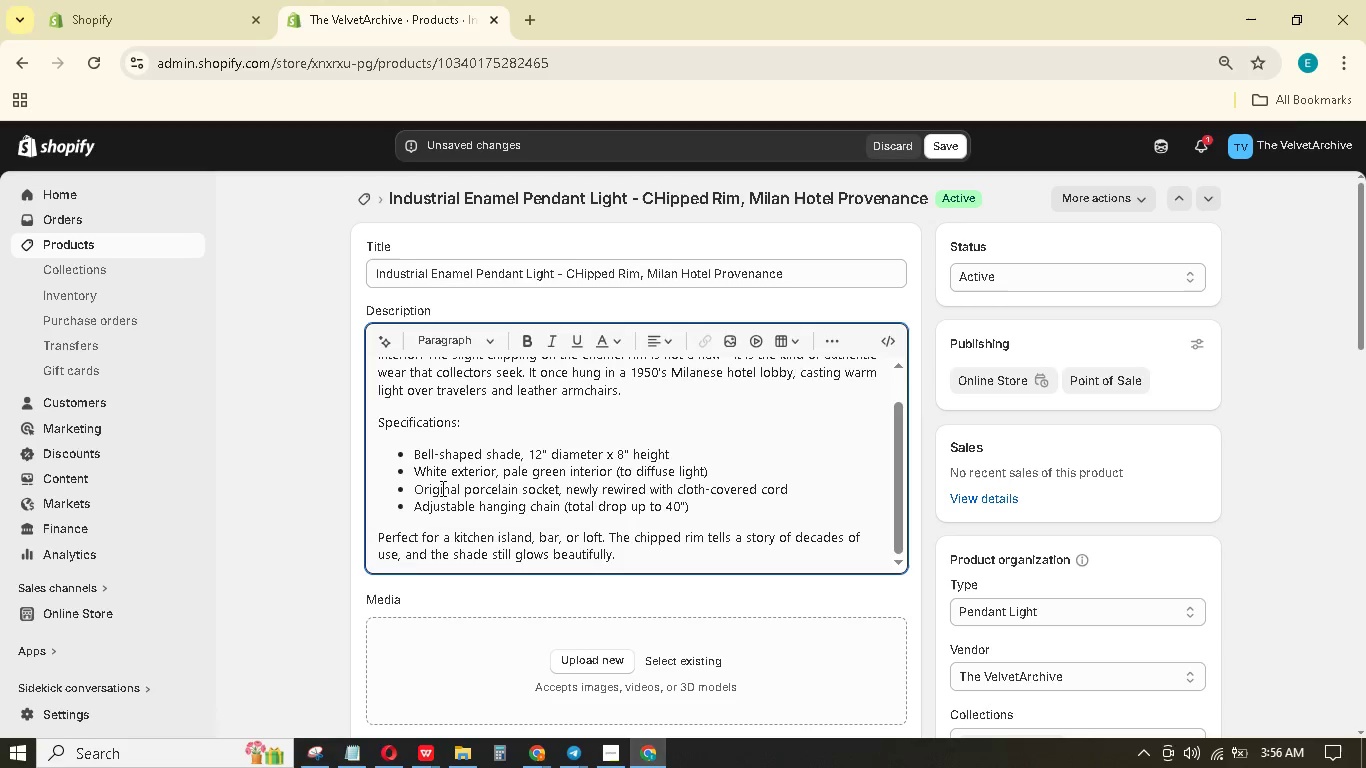 
scroll: coordinate [441, 487], scroll_direction: up, amount: 1.0
 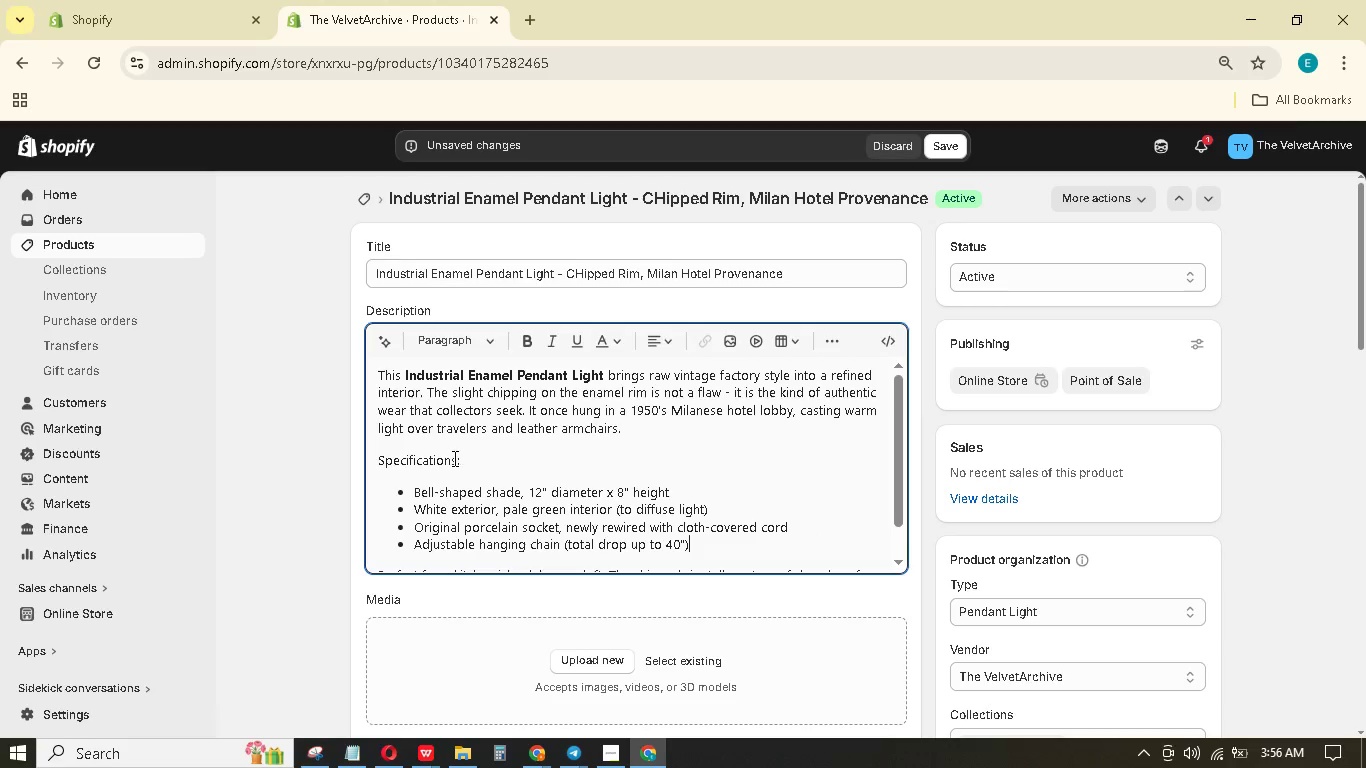 
left_click_drag(start_coordinate=[455, 459], to_coordinate=[367, 468])
 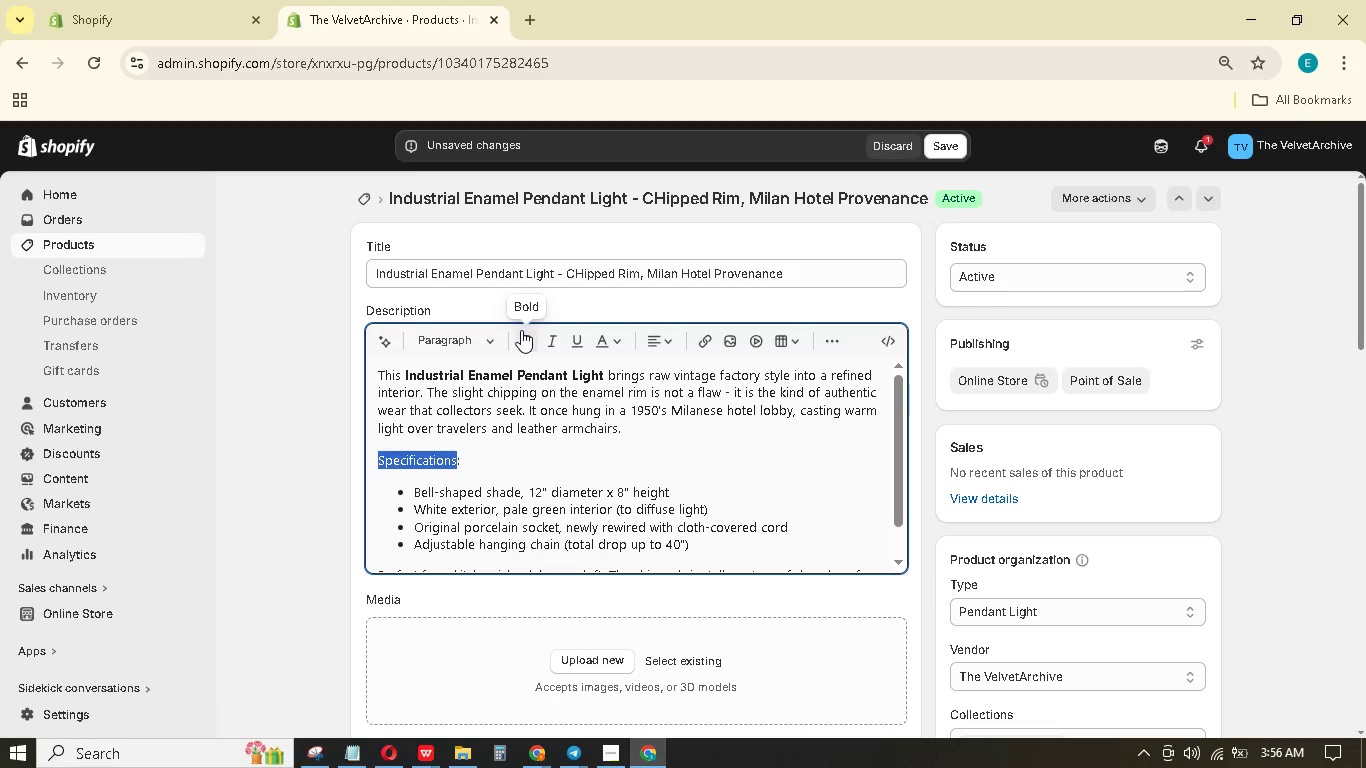 
left_click([477, 339])
 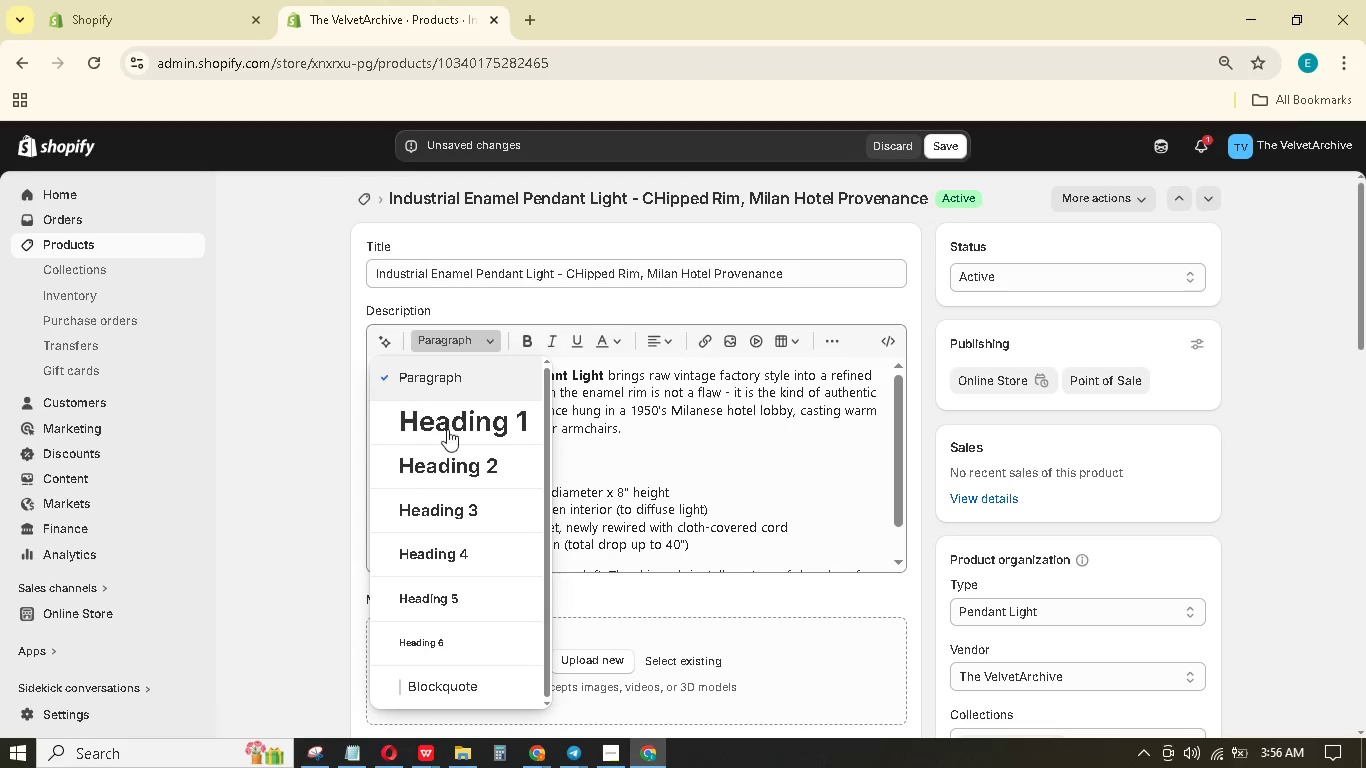 
left_click([452, 517])
 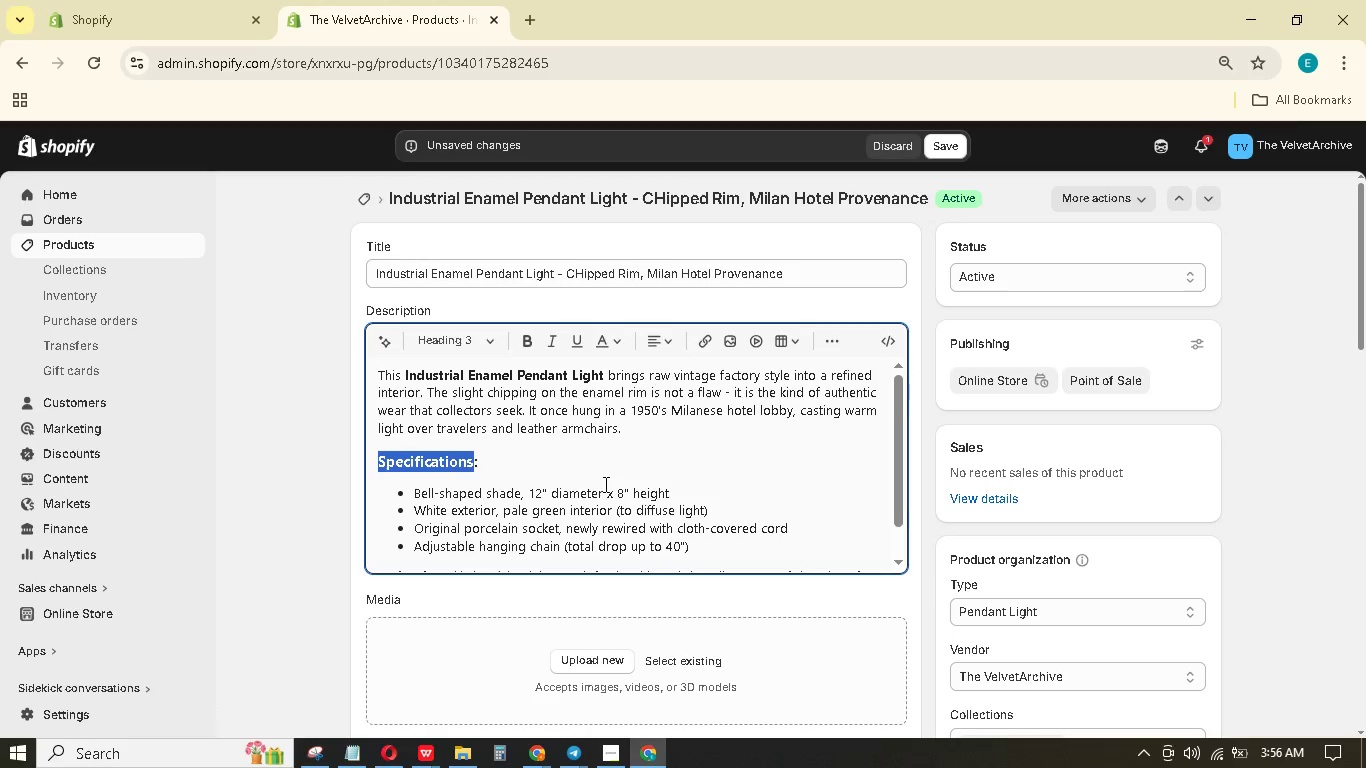 
wait(8.28)
 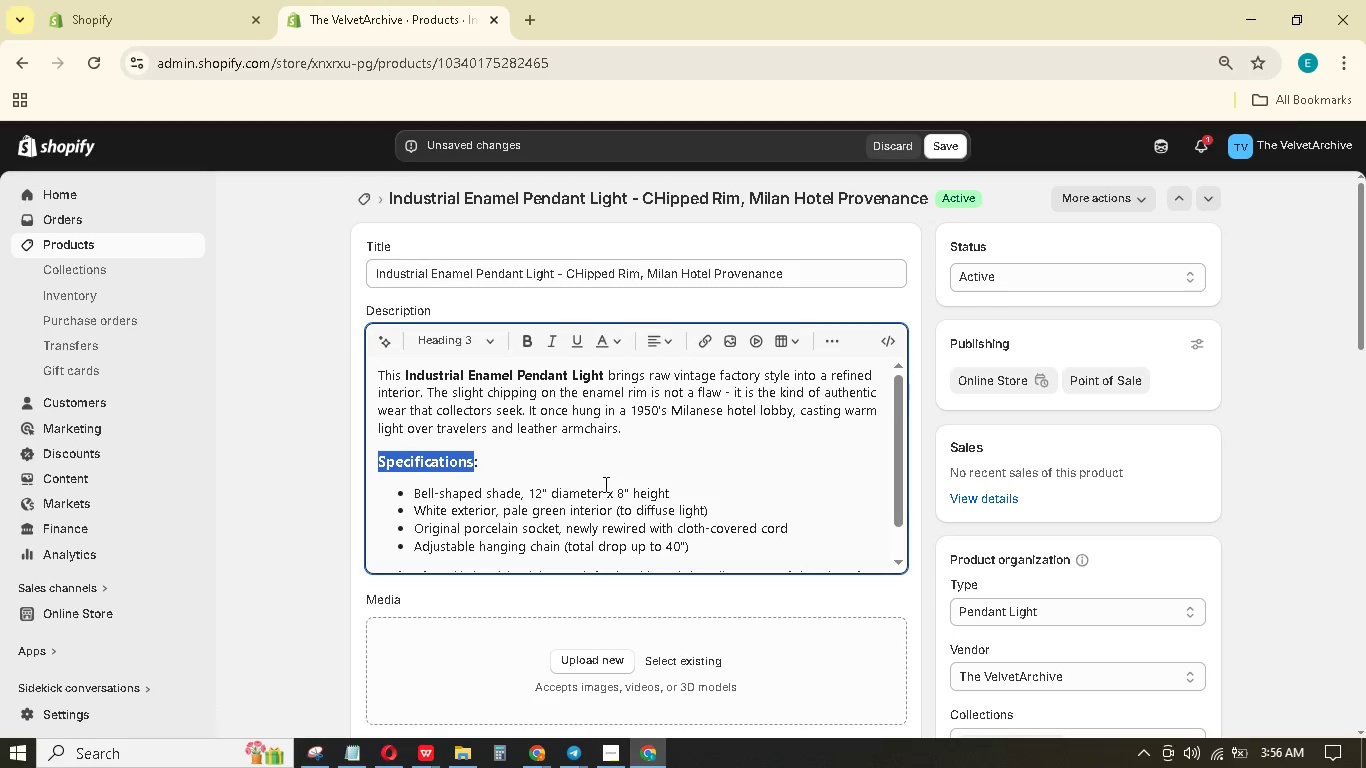 
scroll: coordinate [709, 460], scroll_direction: down, amount: 5.0
 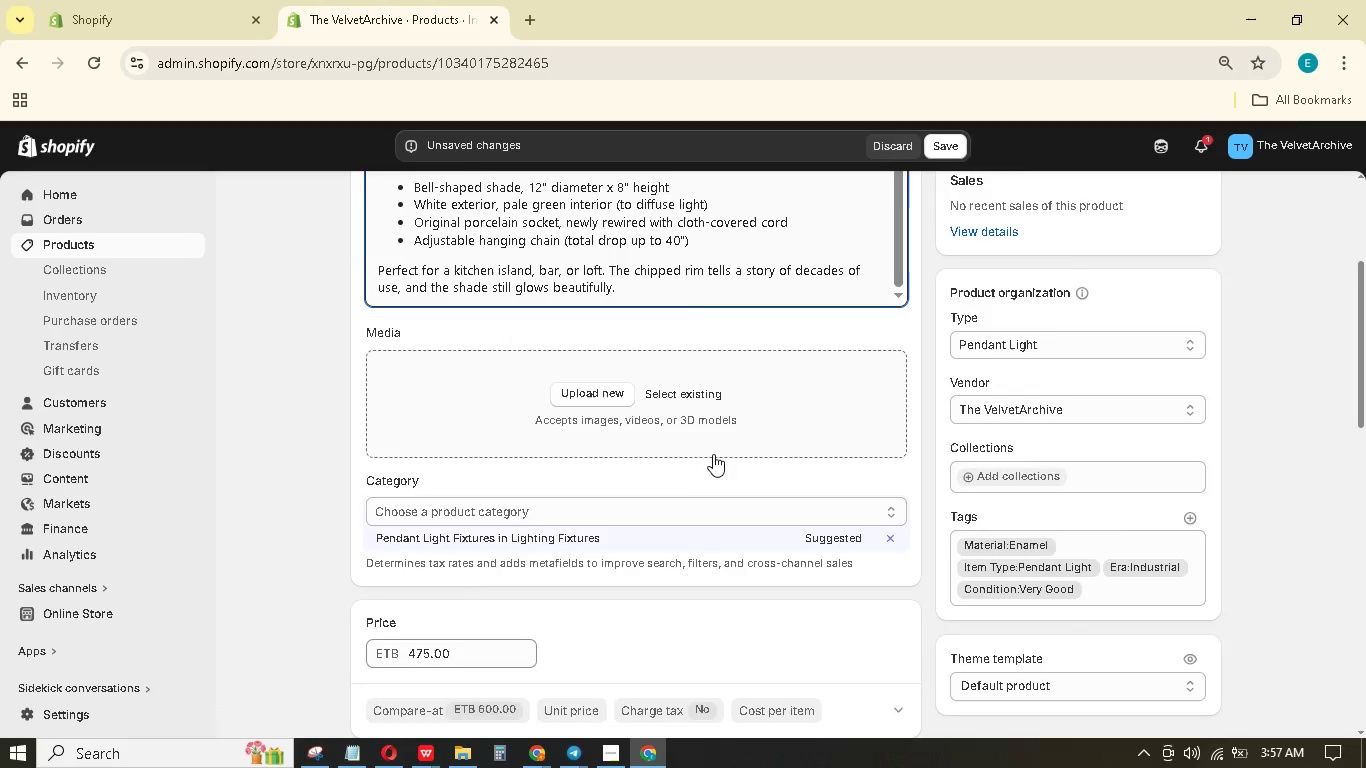 
scroll: coordinate [673, 370], scroll_direction: up, amount: 6.0
 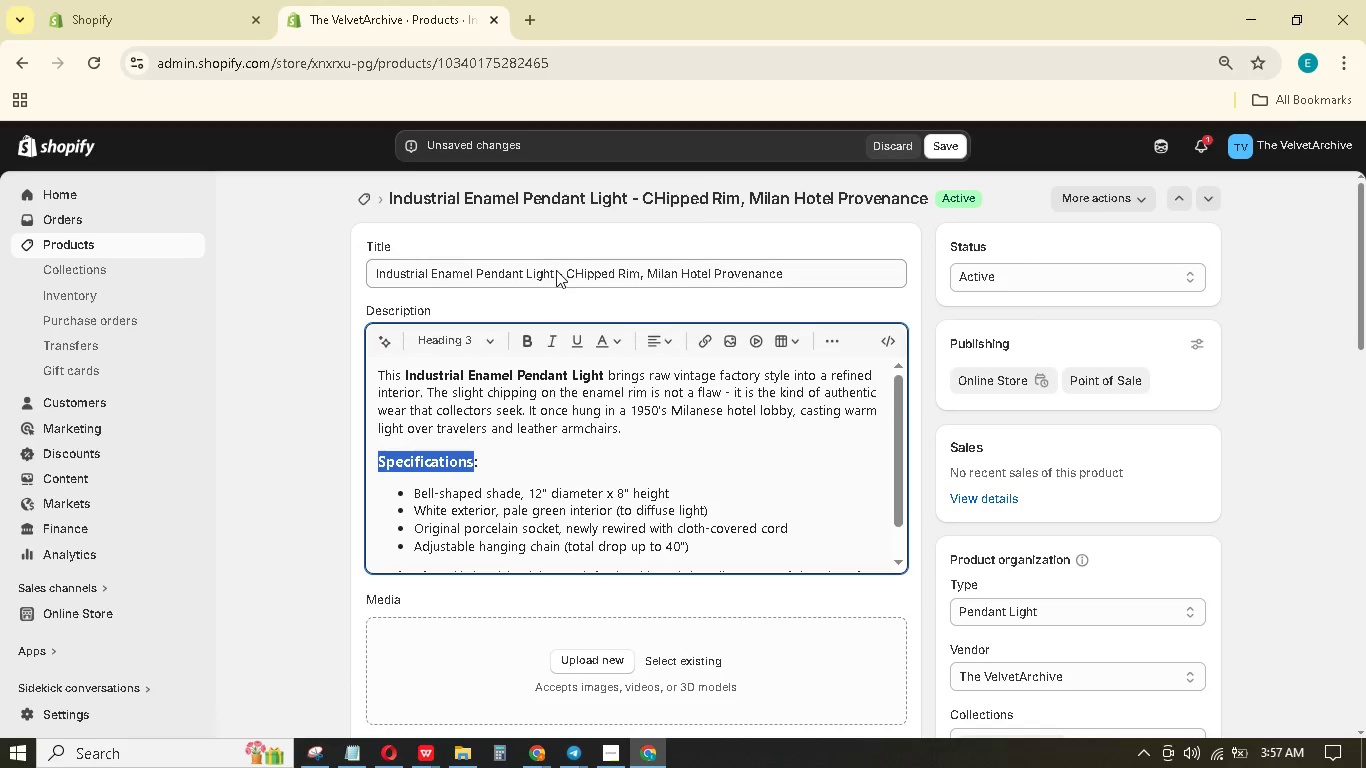 
left_click_drag(start_coordinate=[556, 270], to_coordinate=[829, 275])
 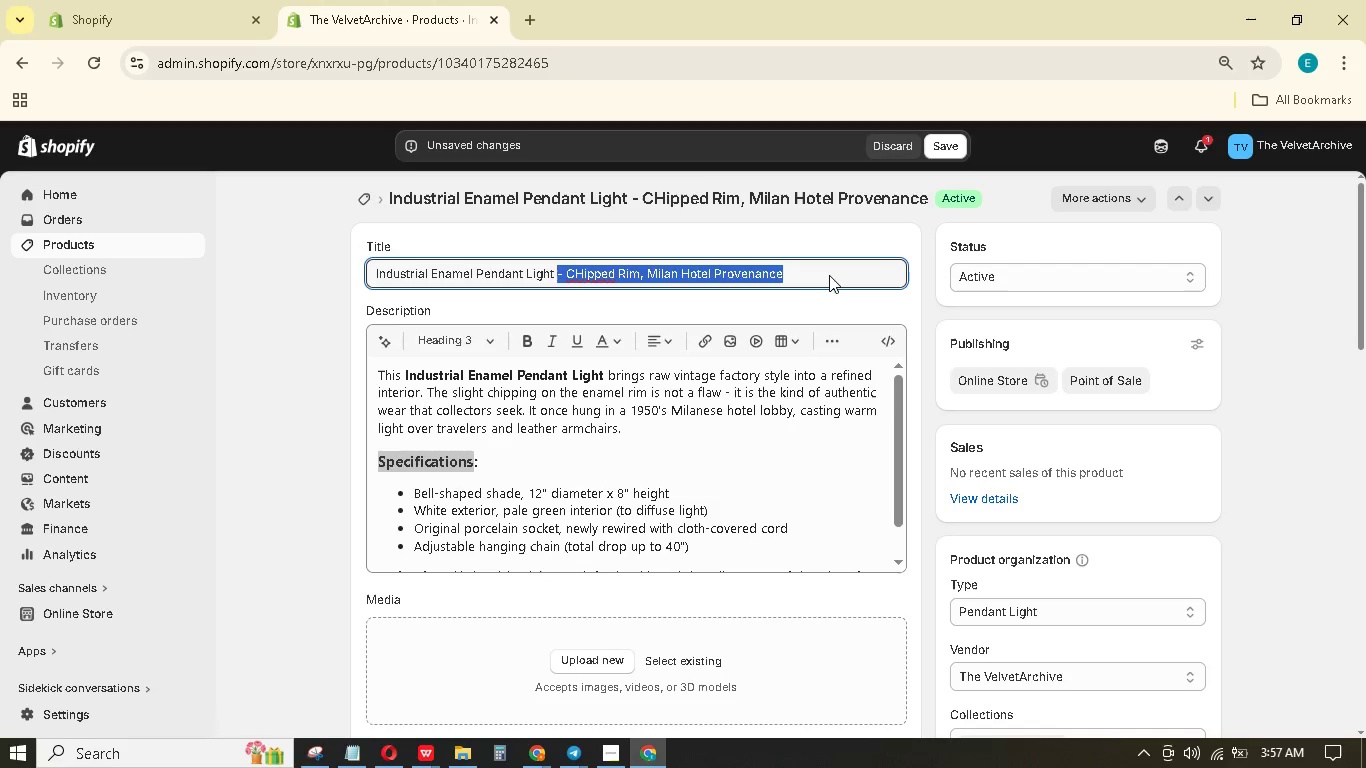 
key(Backspace)
 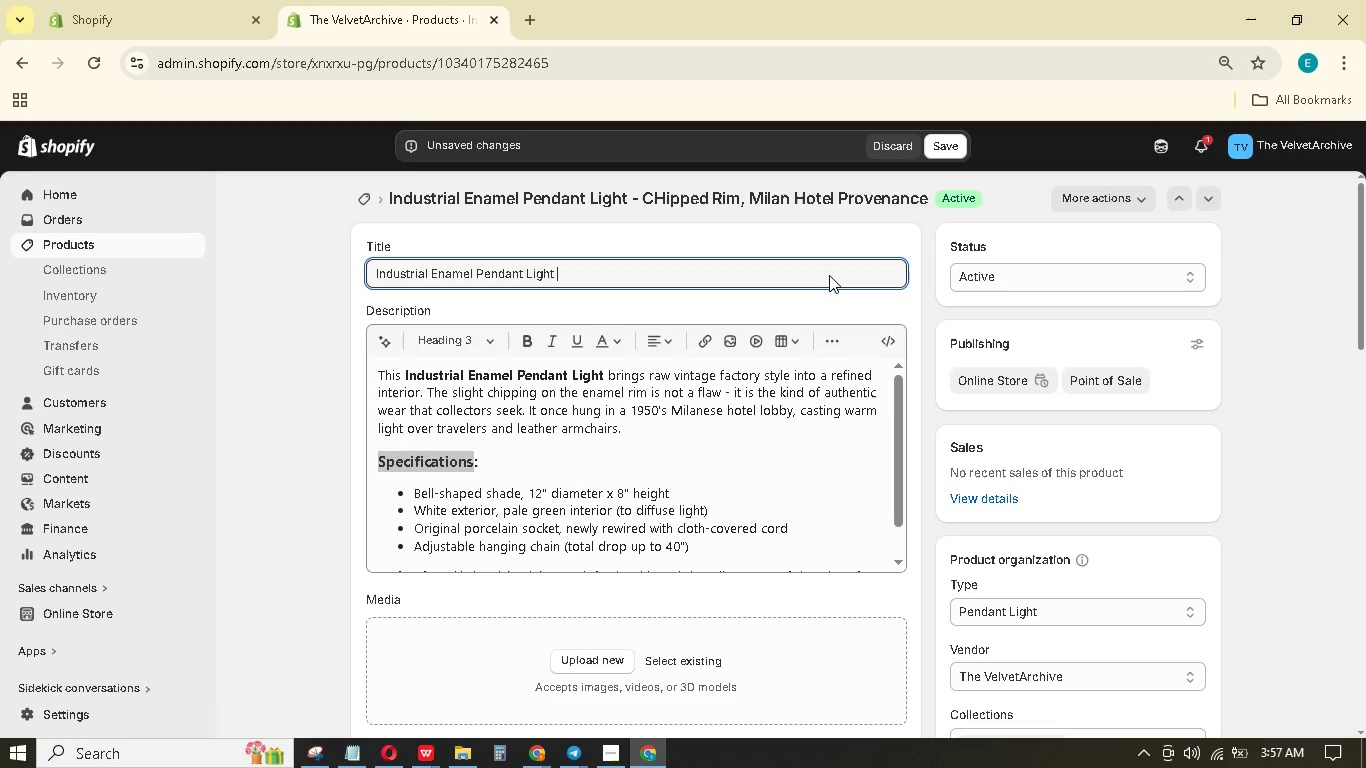 
key(Backspace)
 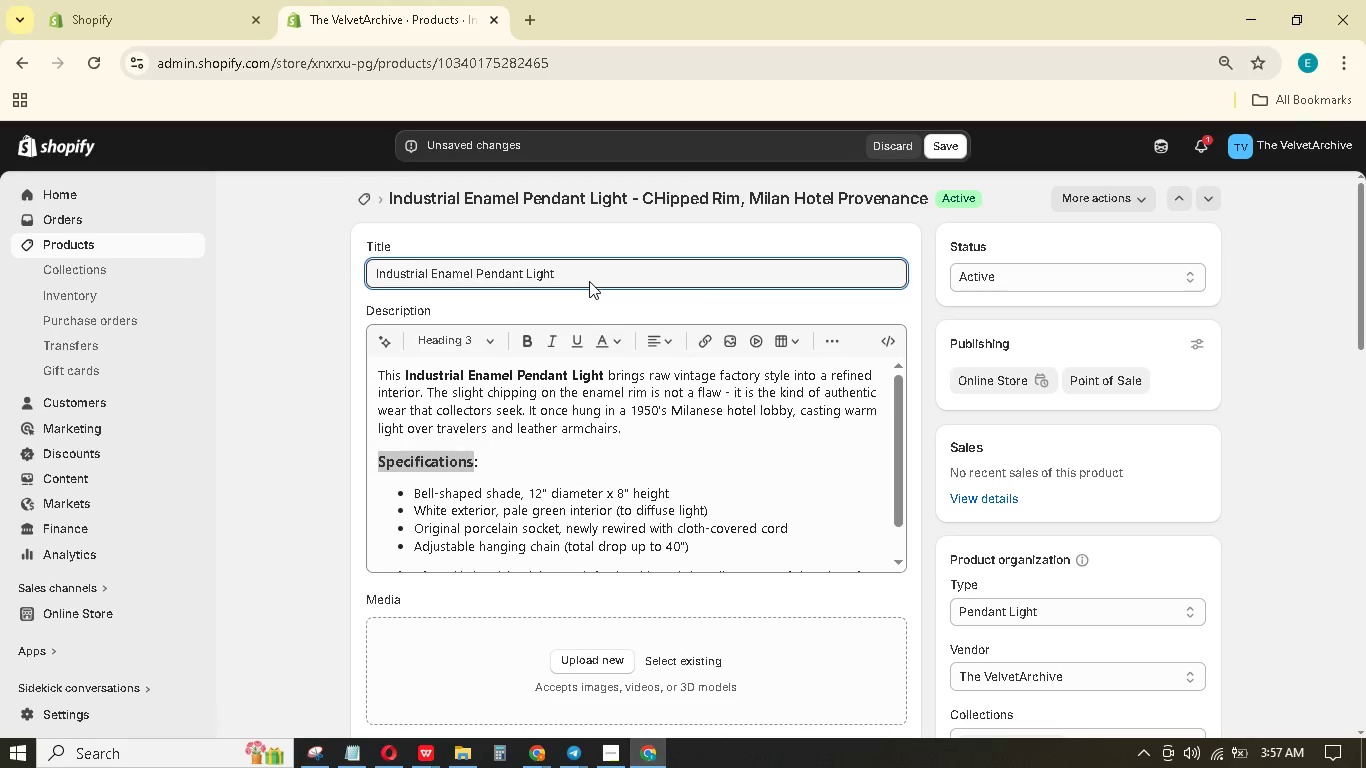 
key(Control+A)
 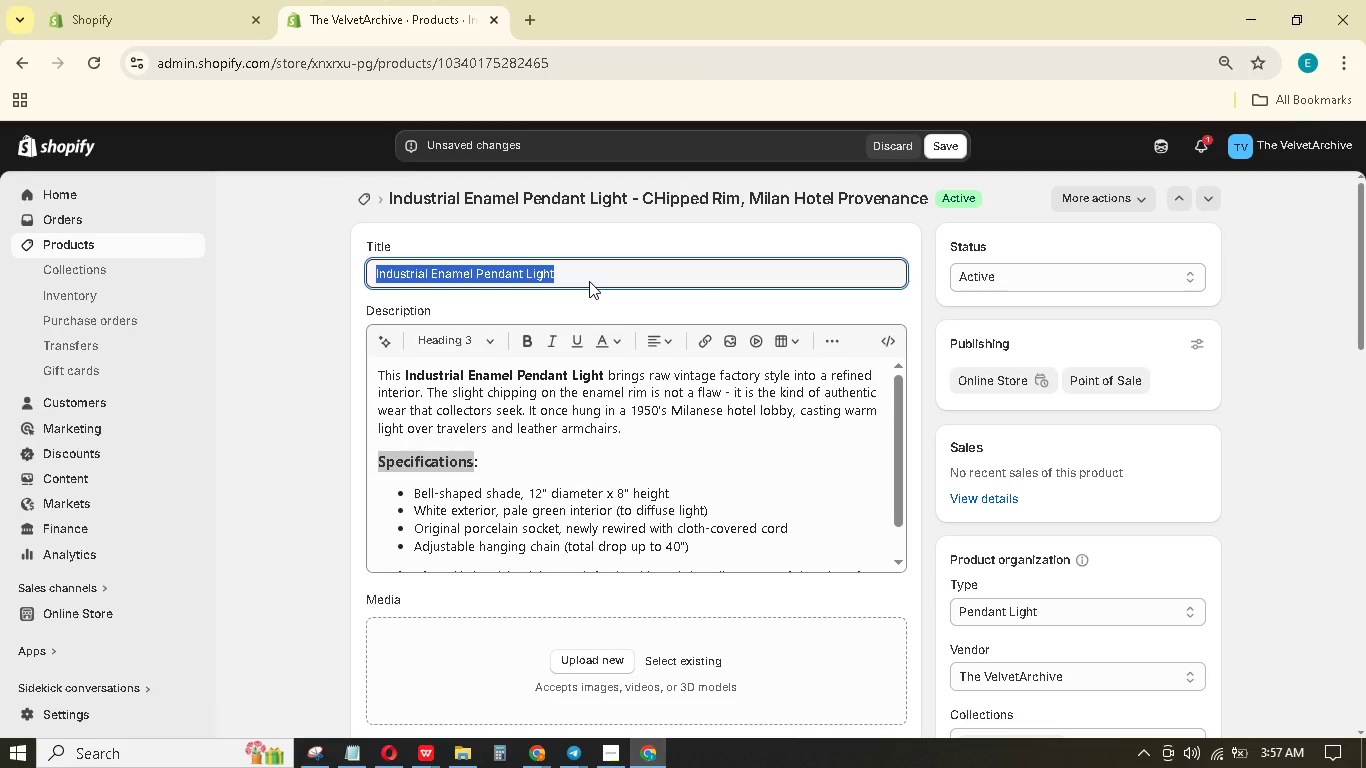 
key(Control+C)
 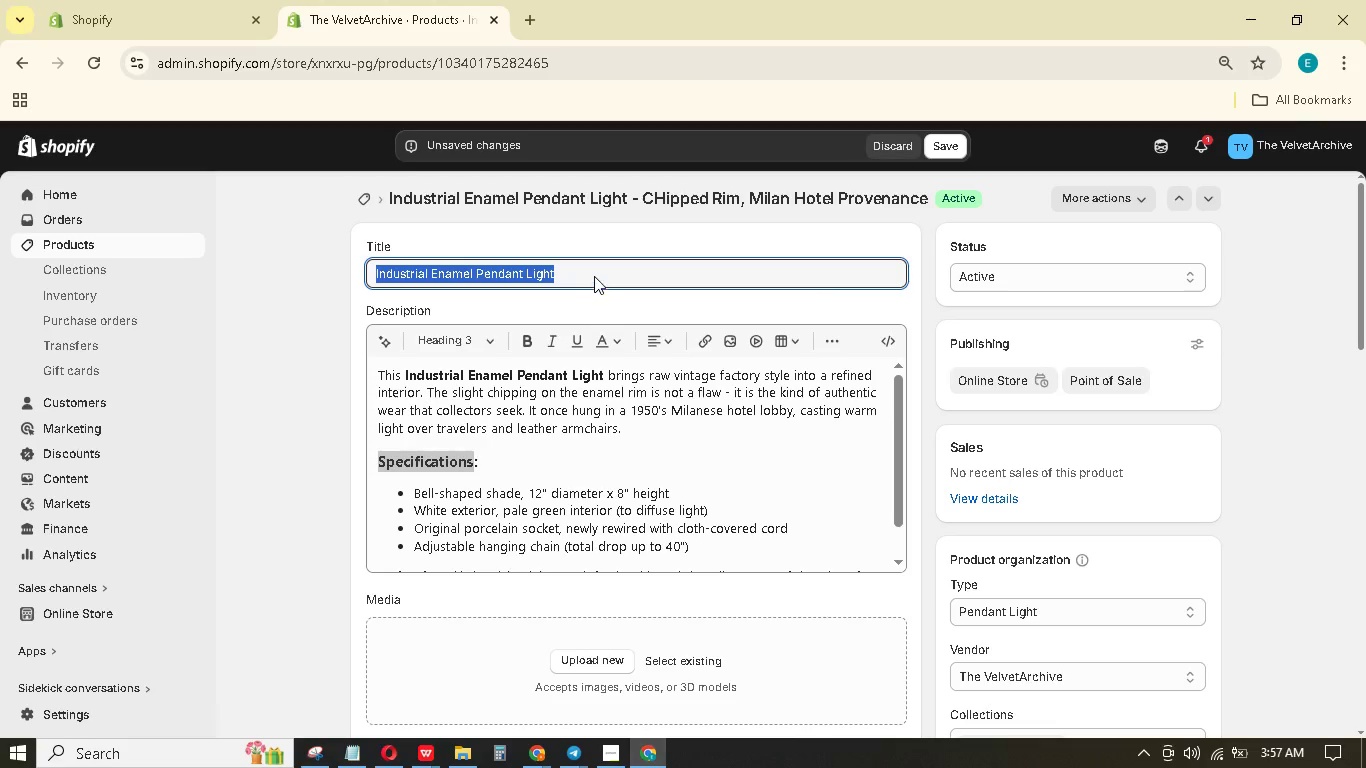 
key(Control+C)
 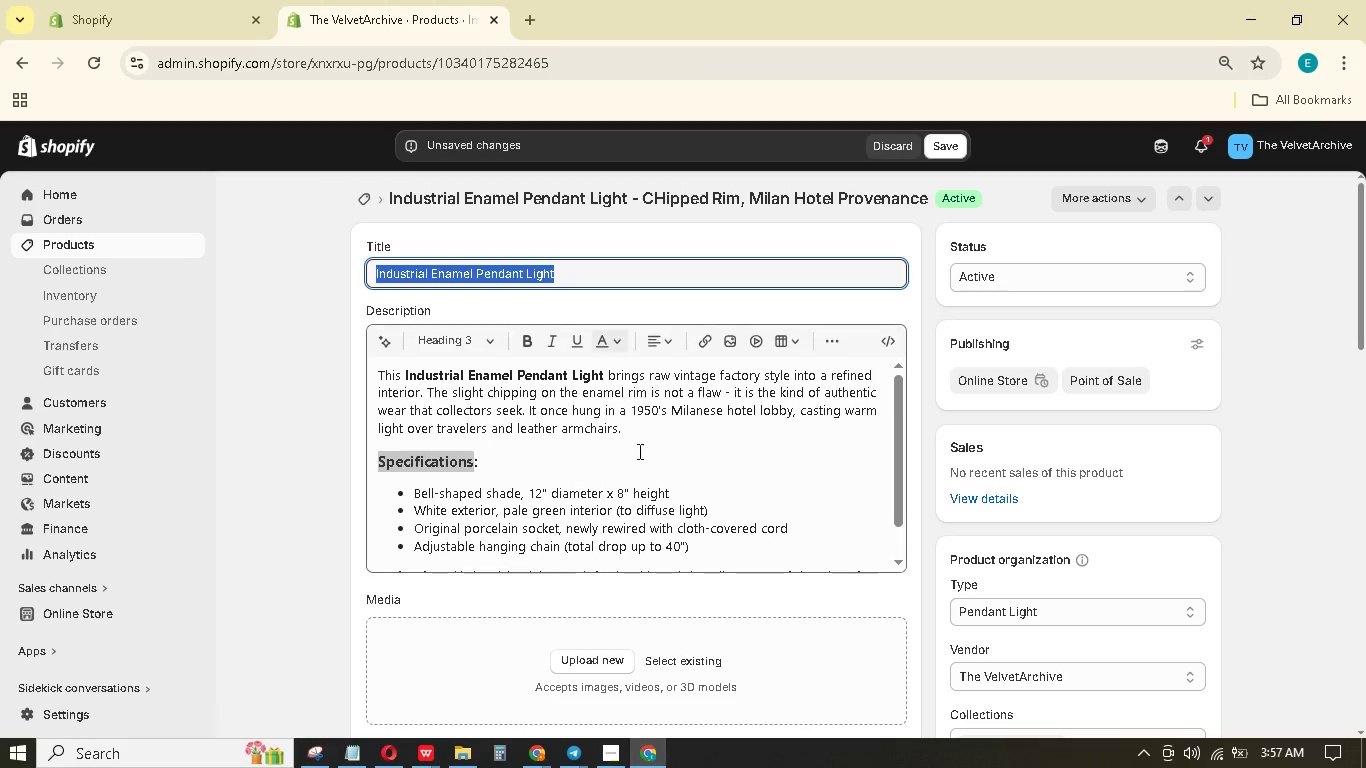 
scroll: coordinate [626, 468], scroll_direction: down, amount: 2.0
 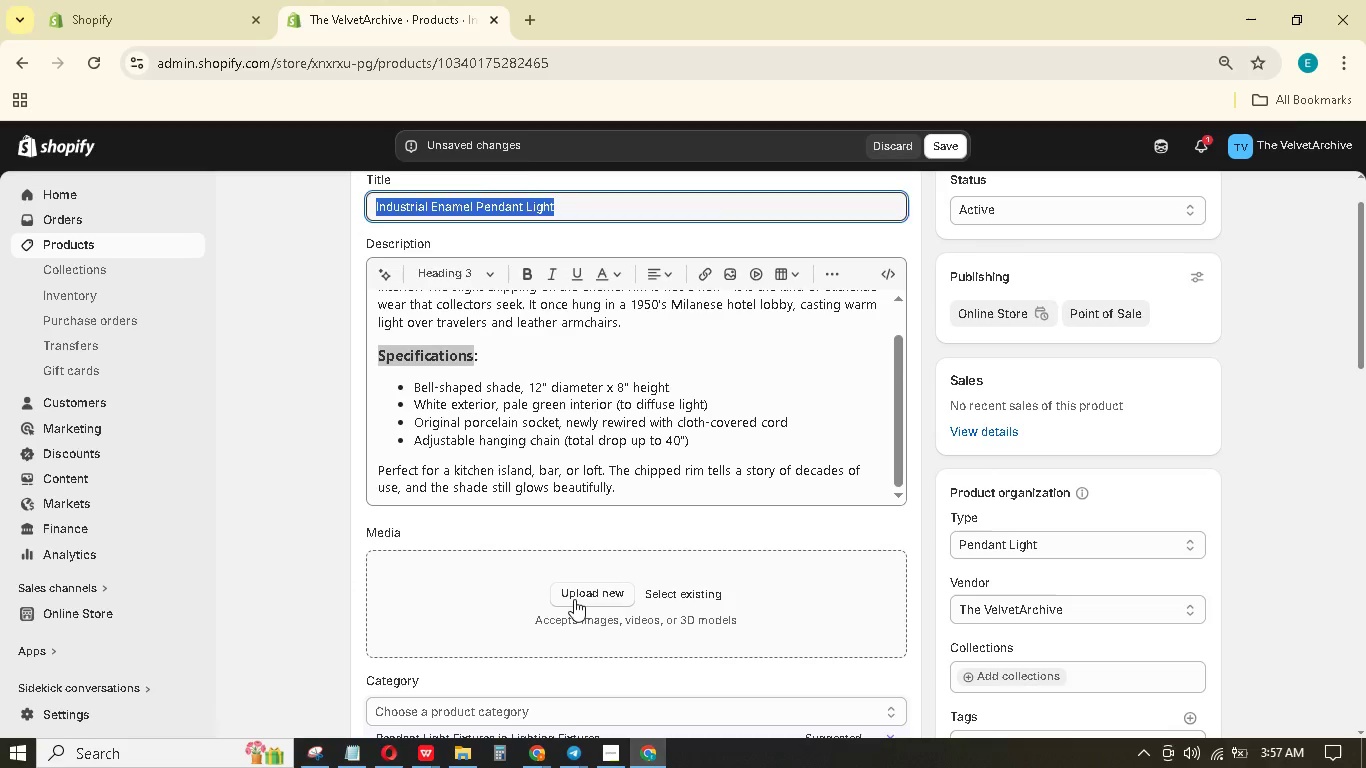 
left_click([574, 599])
 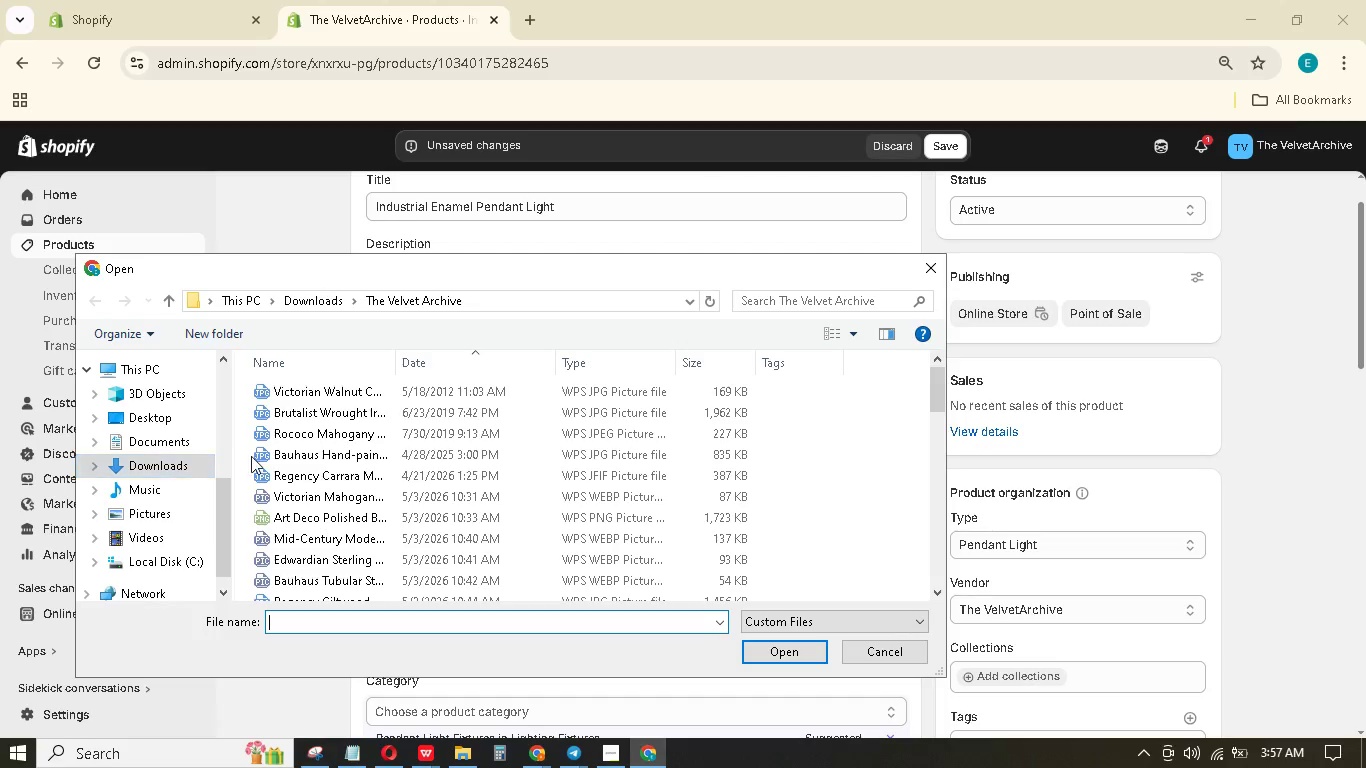 
wait(5.33)
 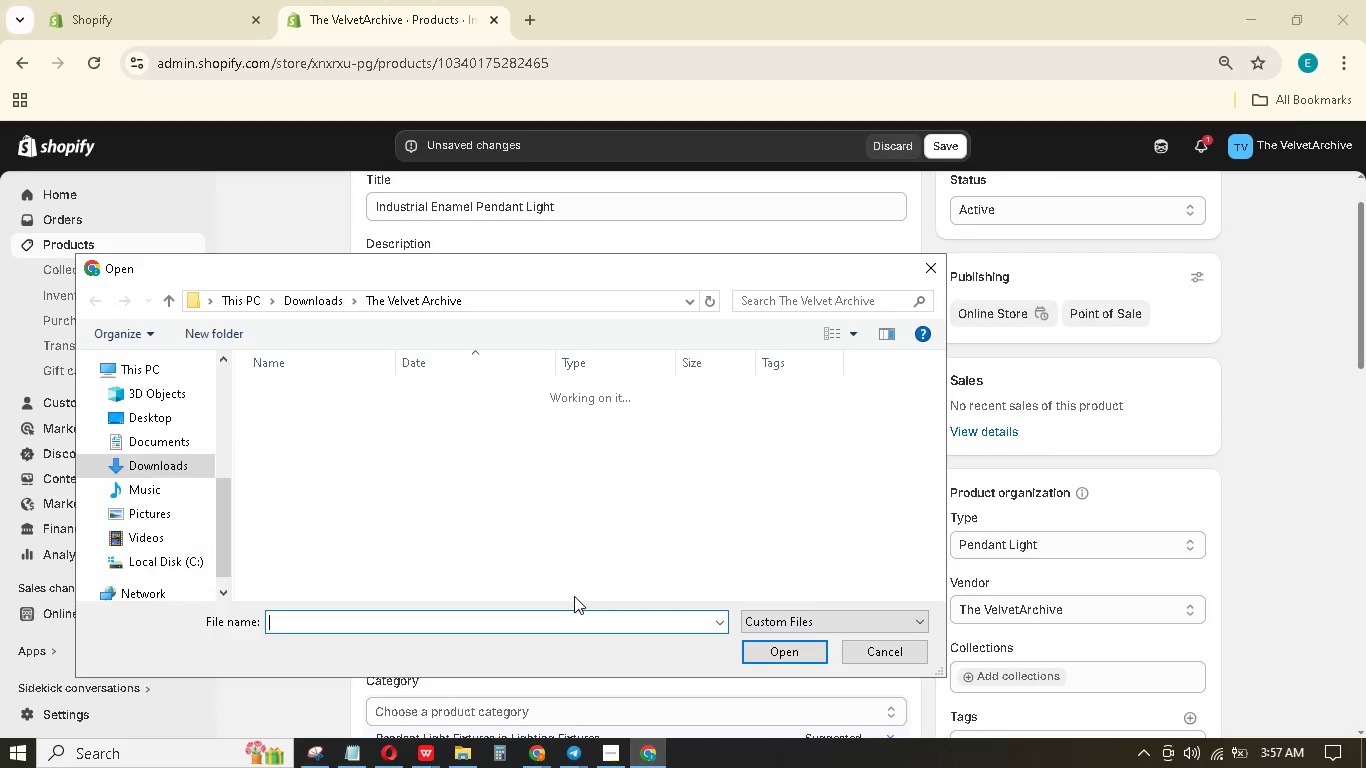 
key(Control+V)
 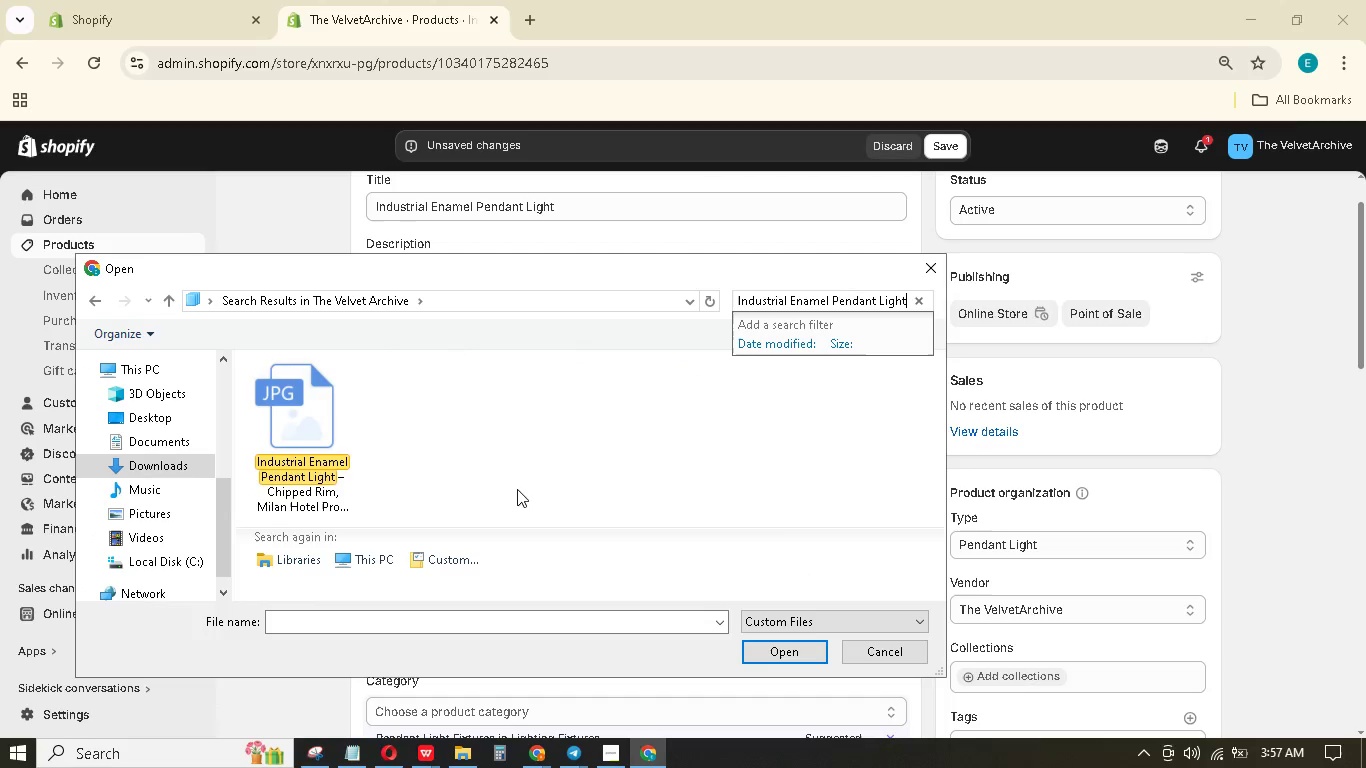 
left_click([313, 458])
 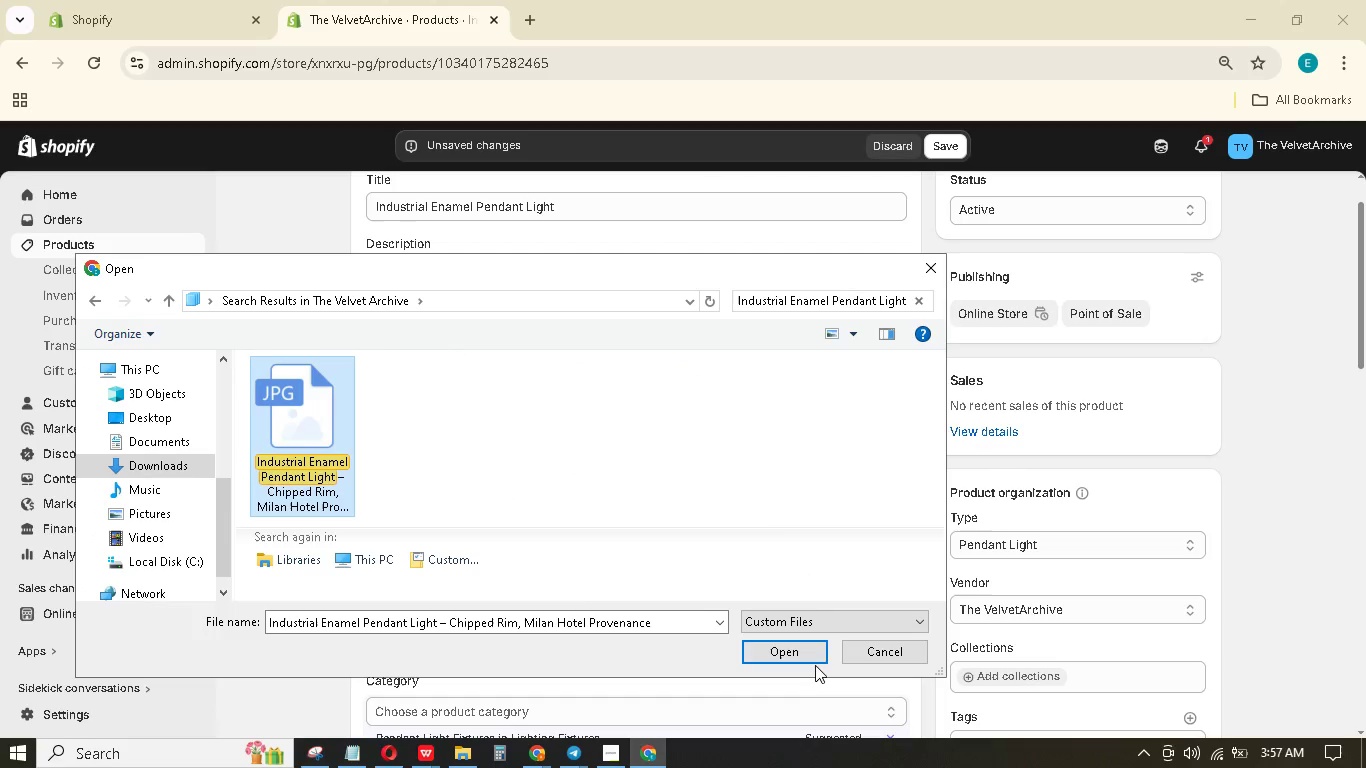 
left_click([811, 653])
 